 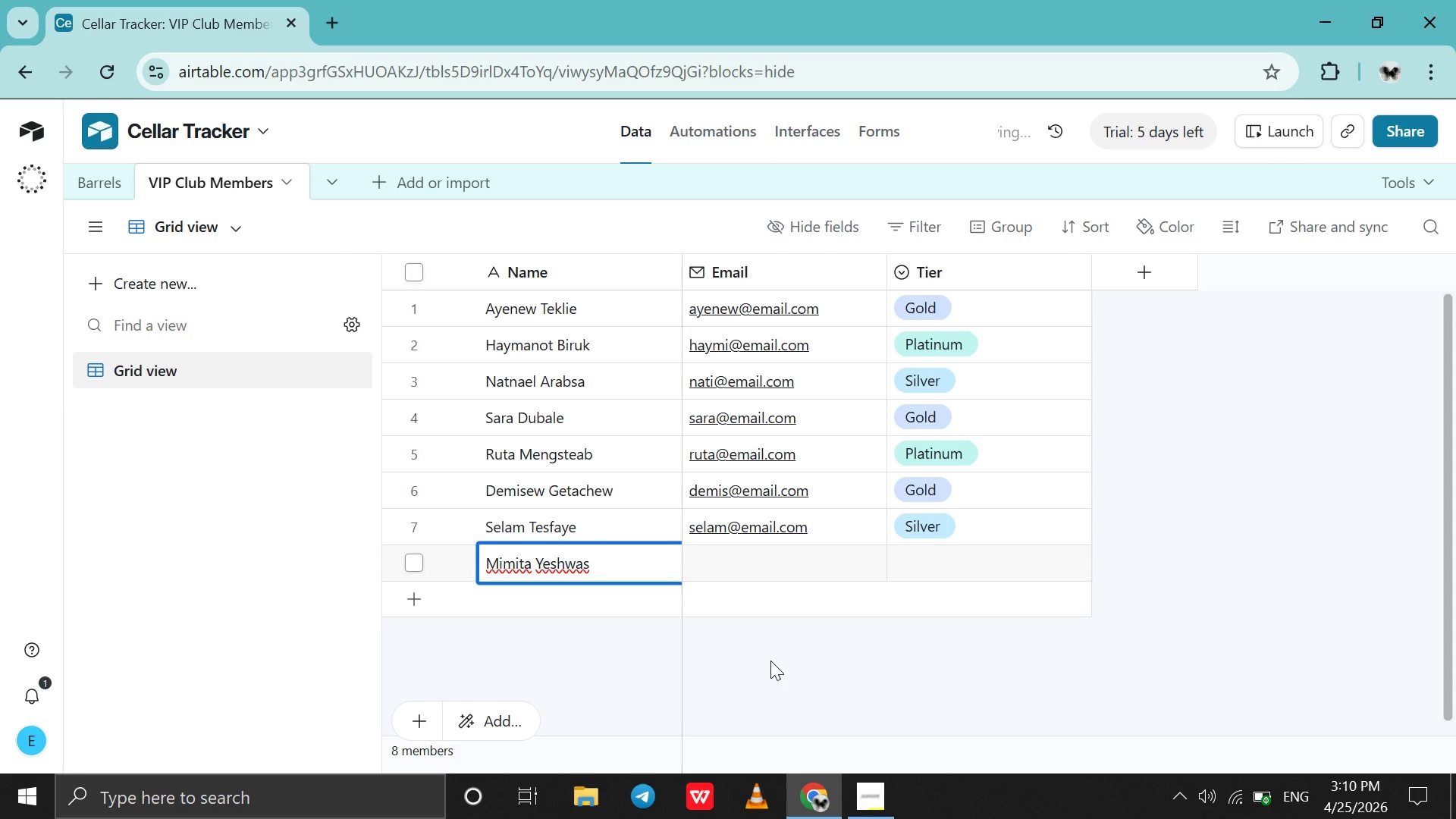 
double_click([770, 562])
 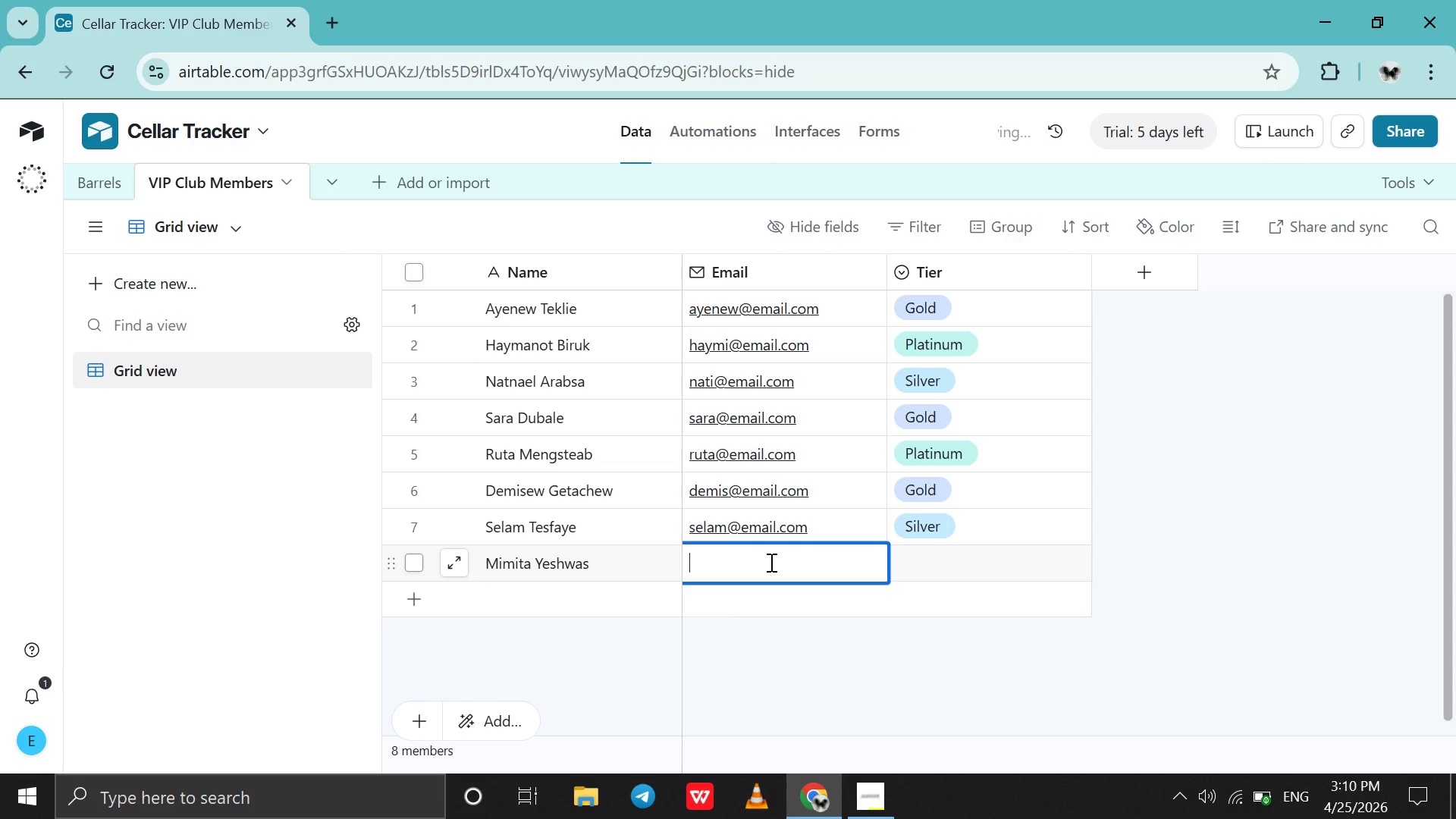 
type(mimita)
 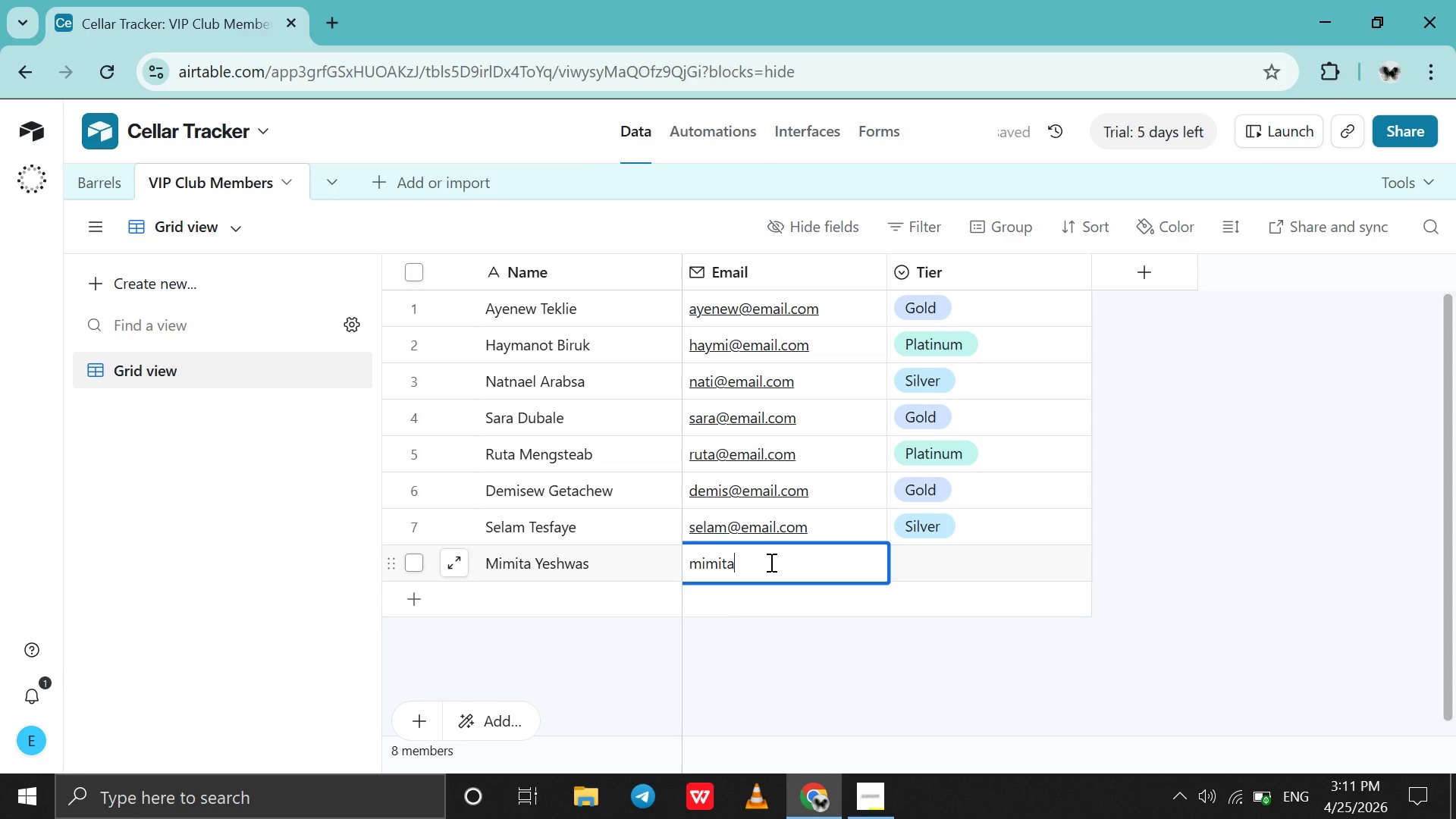 
key(Control+V)
 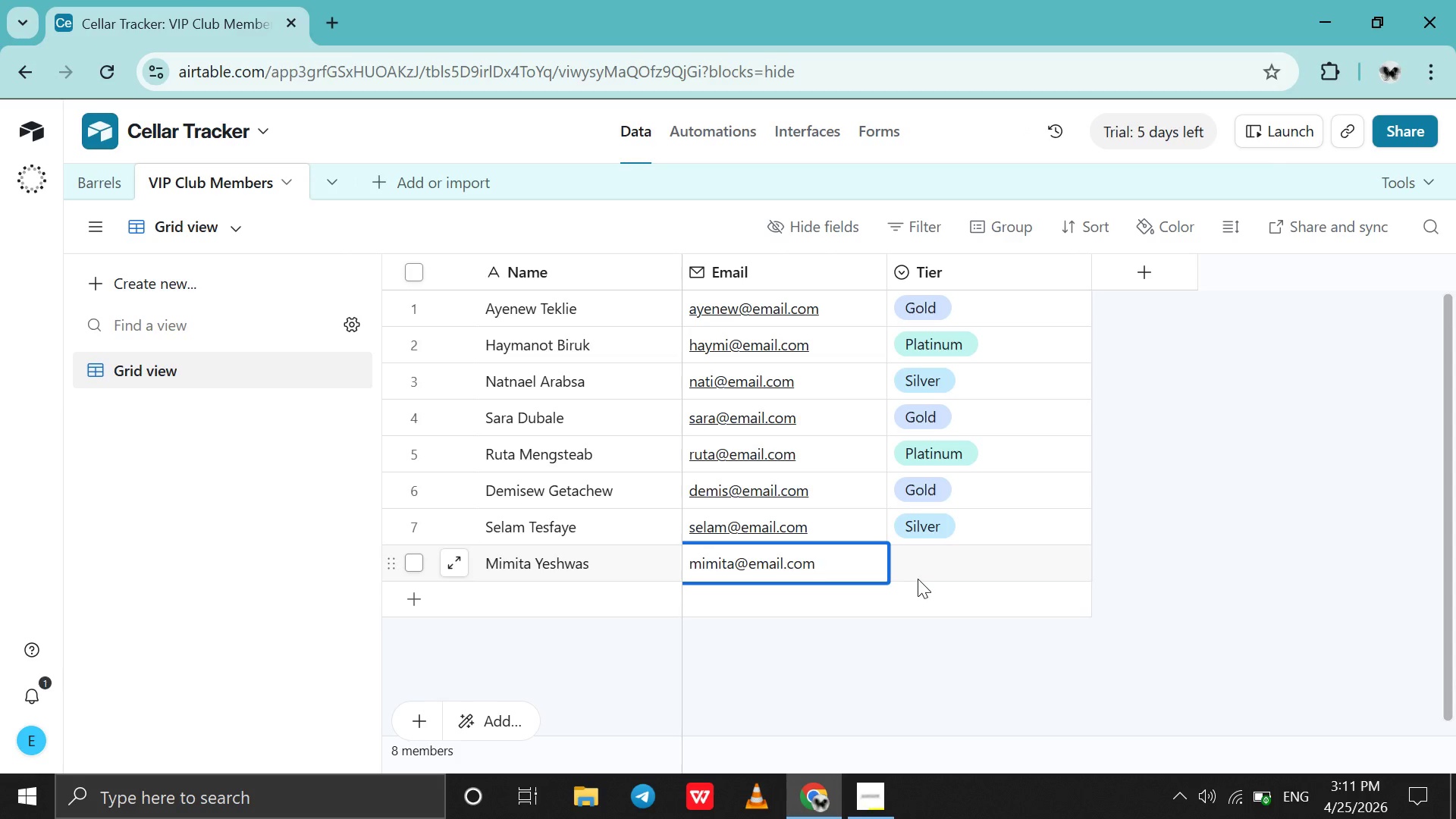 
double_click([921, 575])
 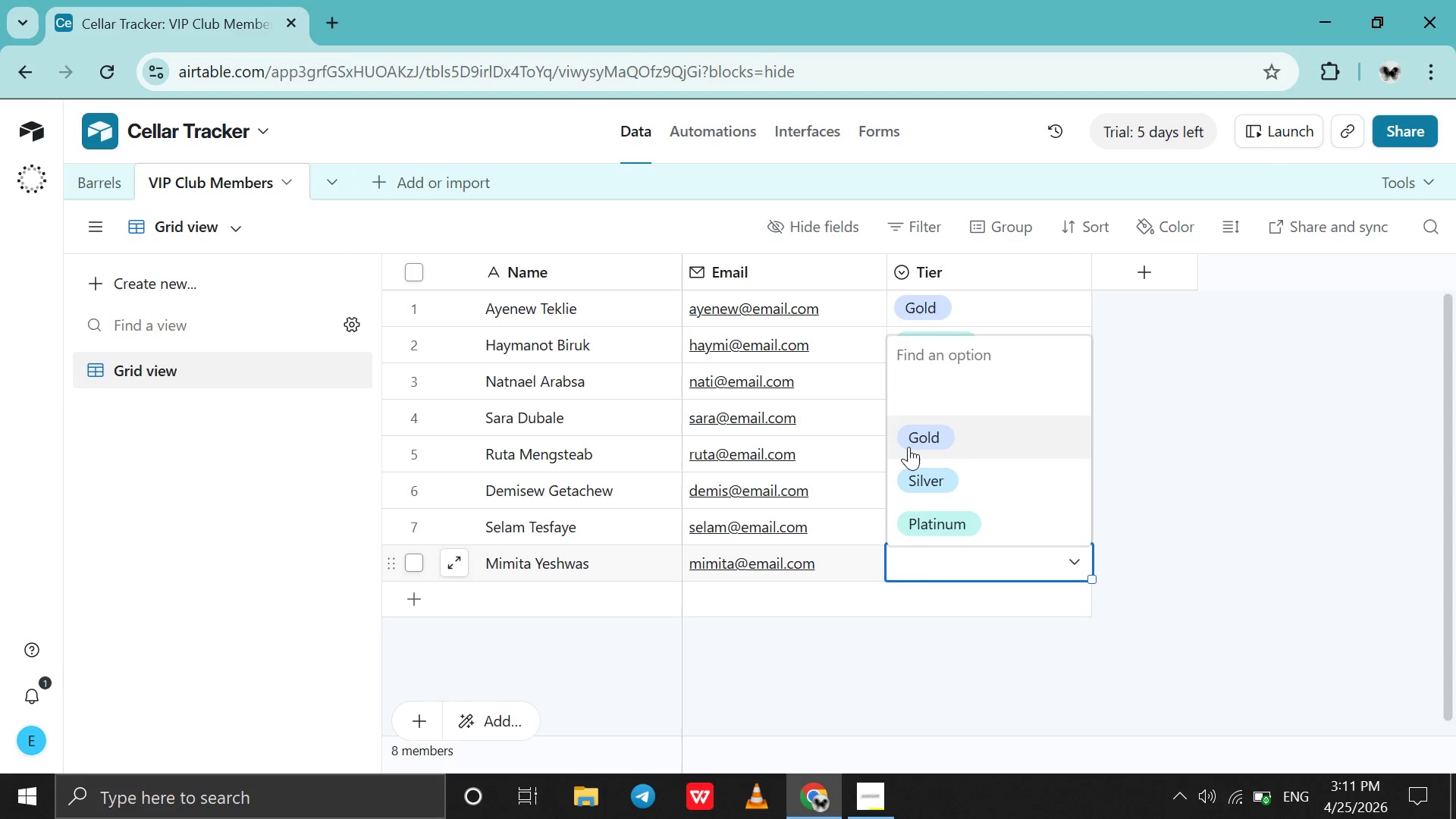 
left_click([908, 448])
 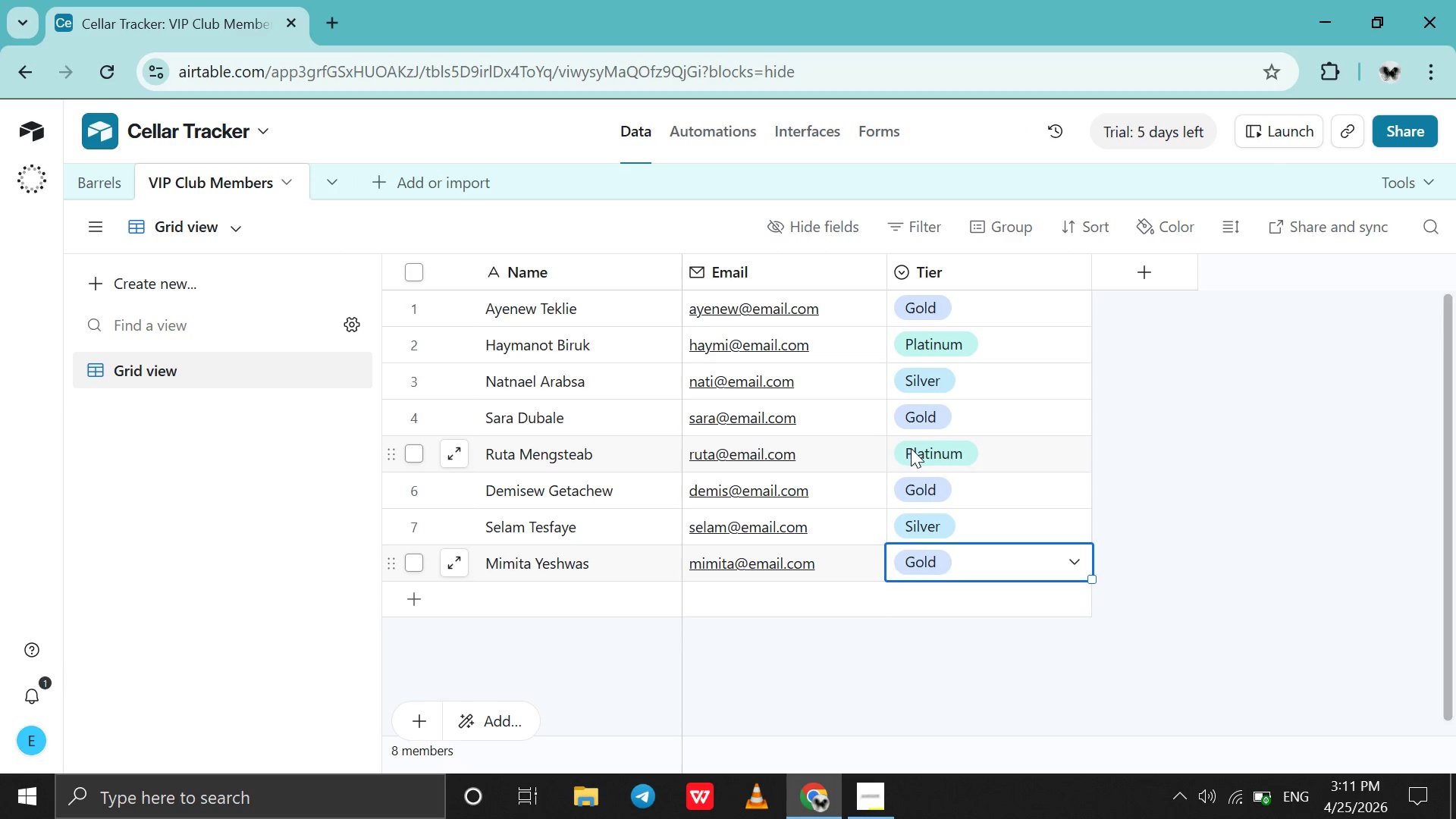 
scroll: coordinate [911, 448], scroll_direction: up, amount: 3.0
 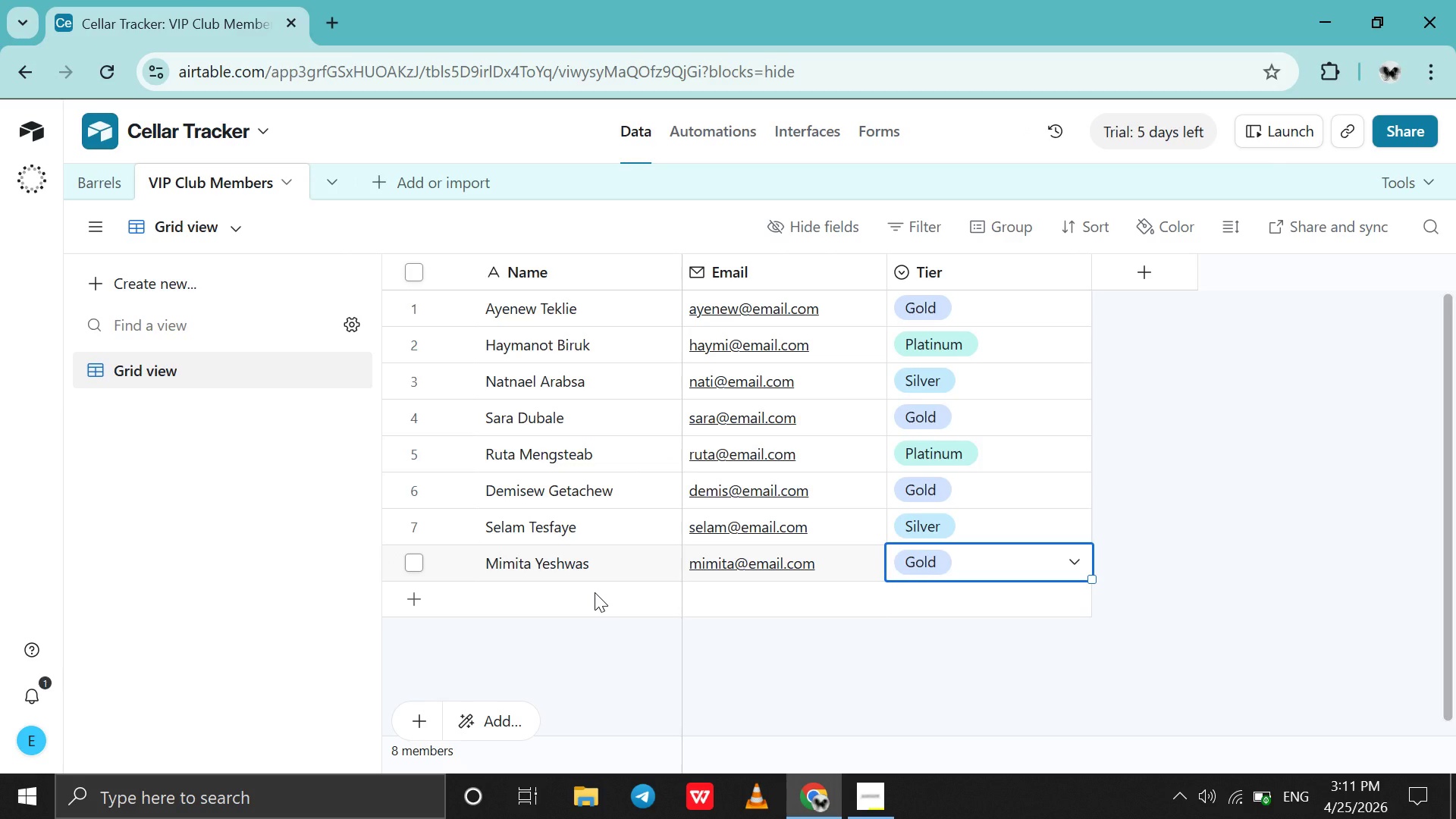 
double_click([595, 592])
 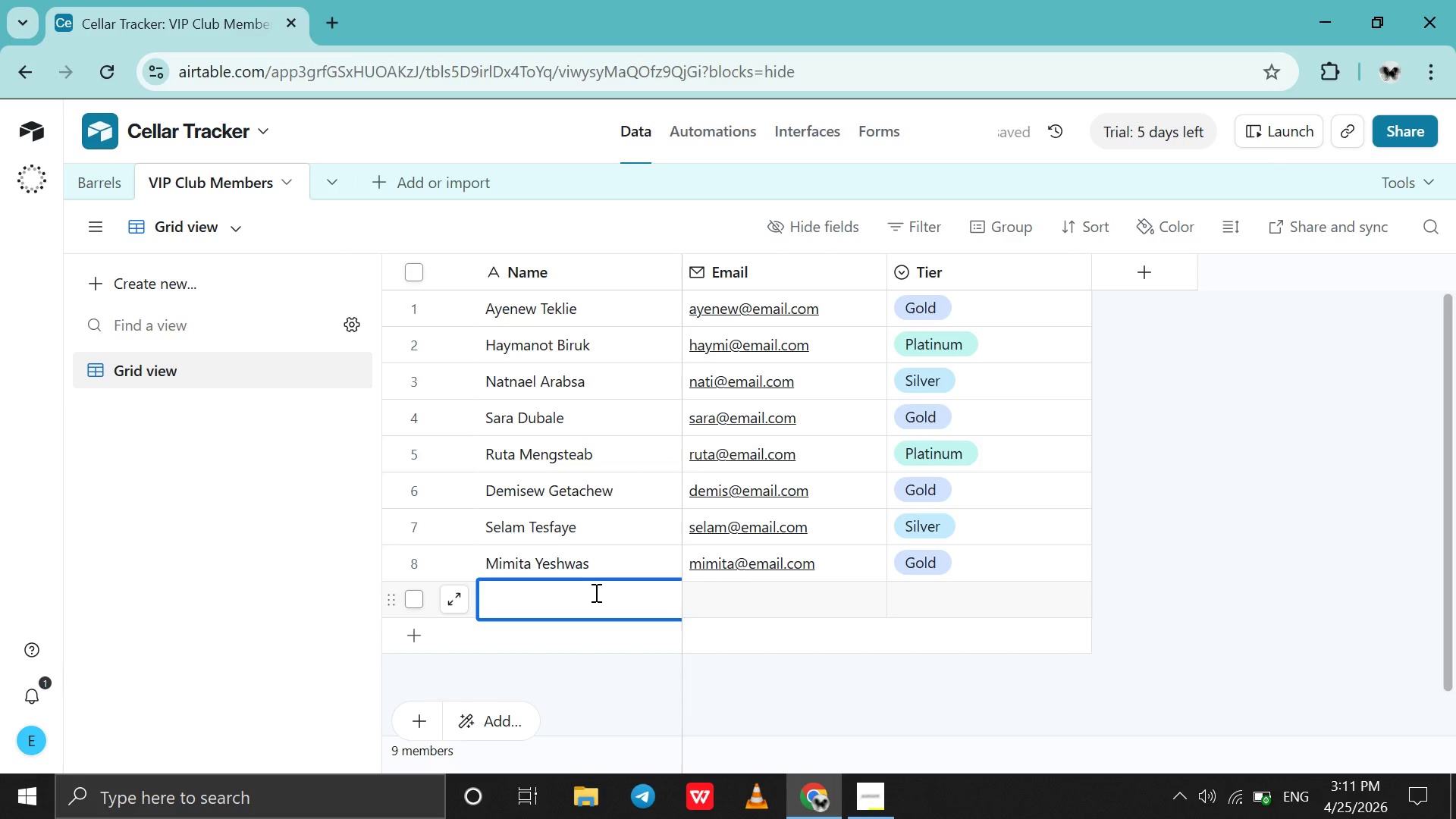 
key(CapsLock)
 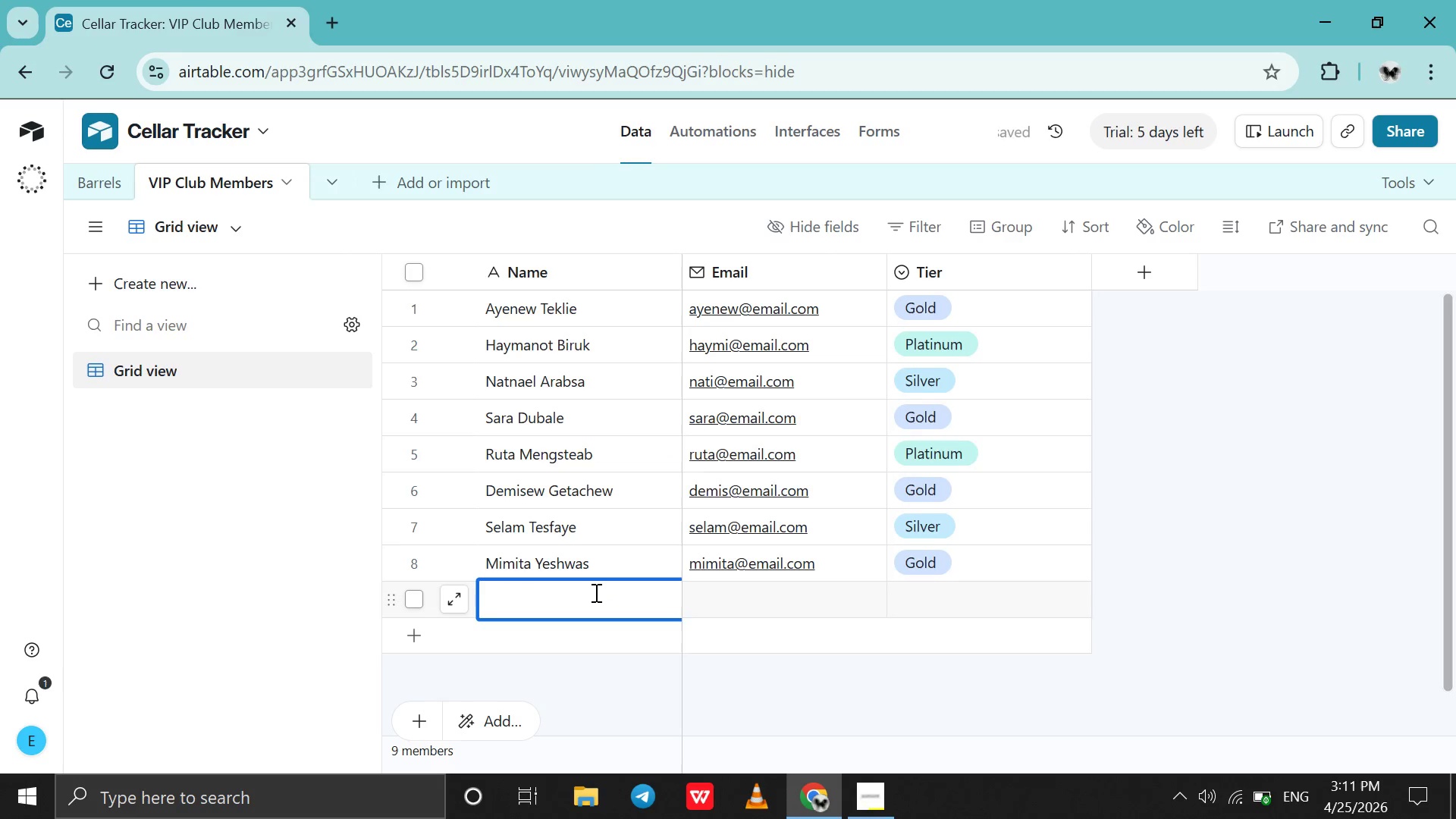 
key(A)
 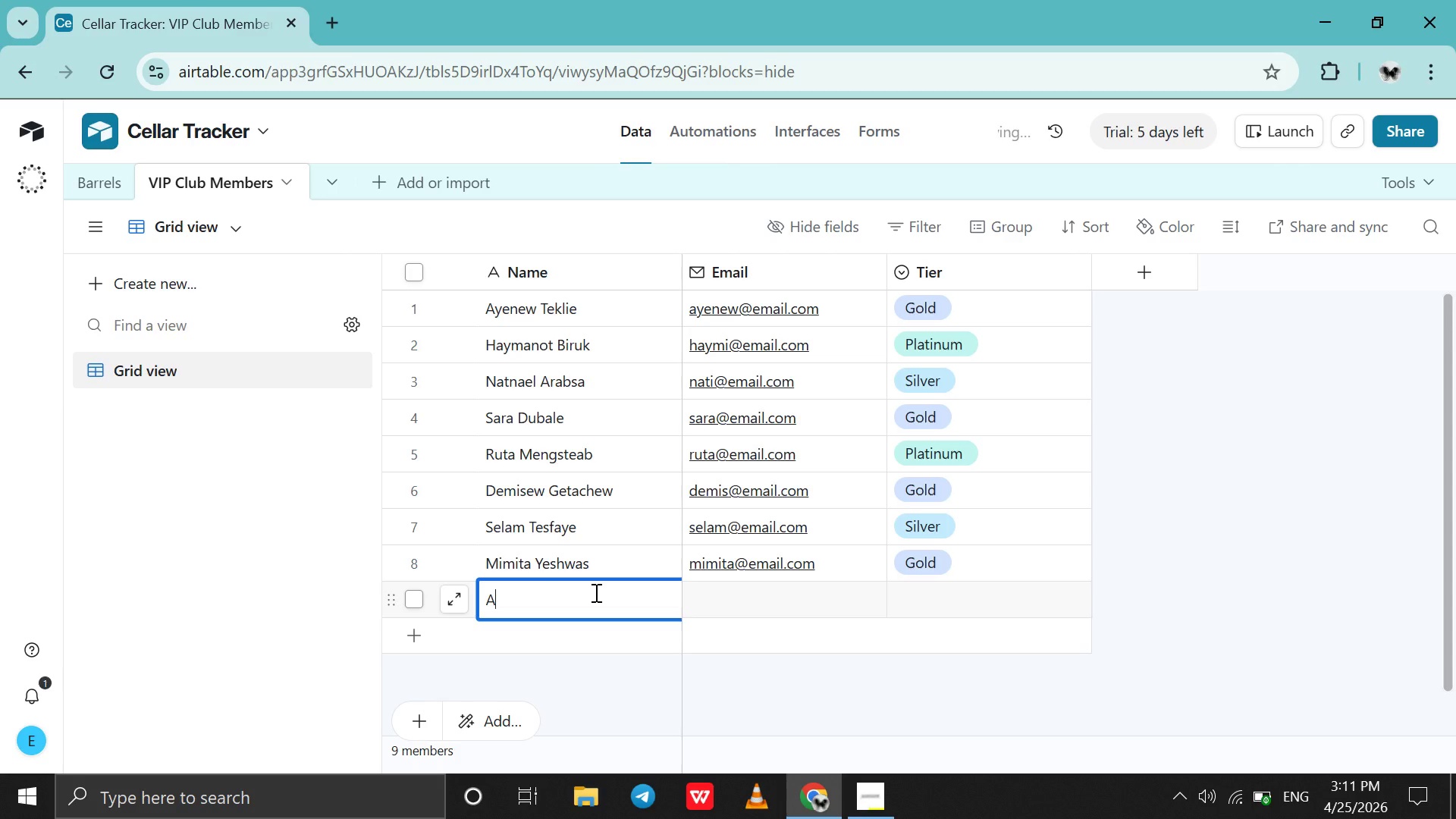 
key(CapsLock)
 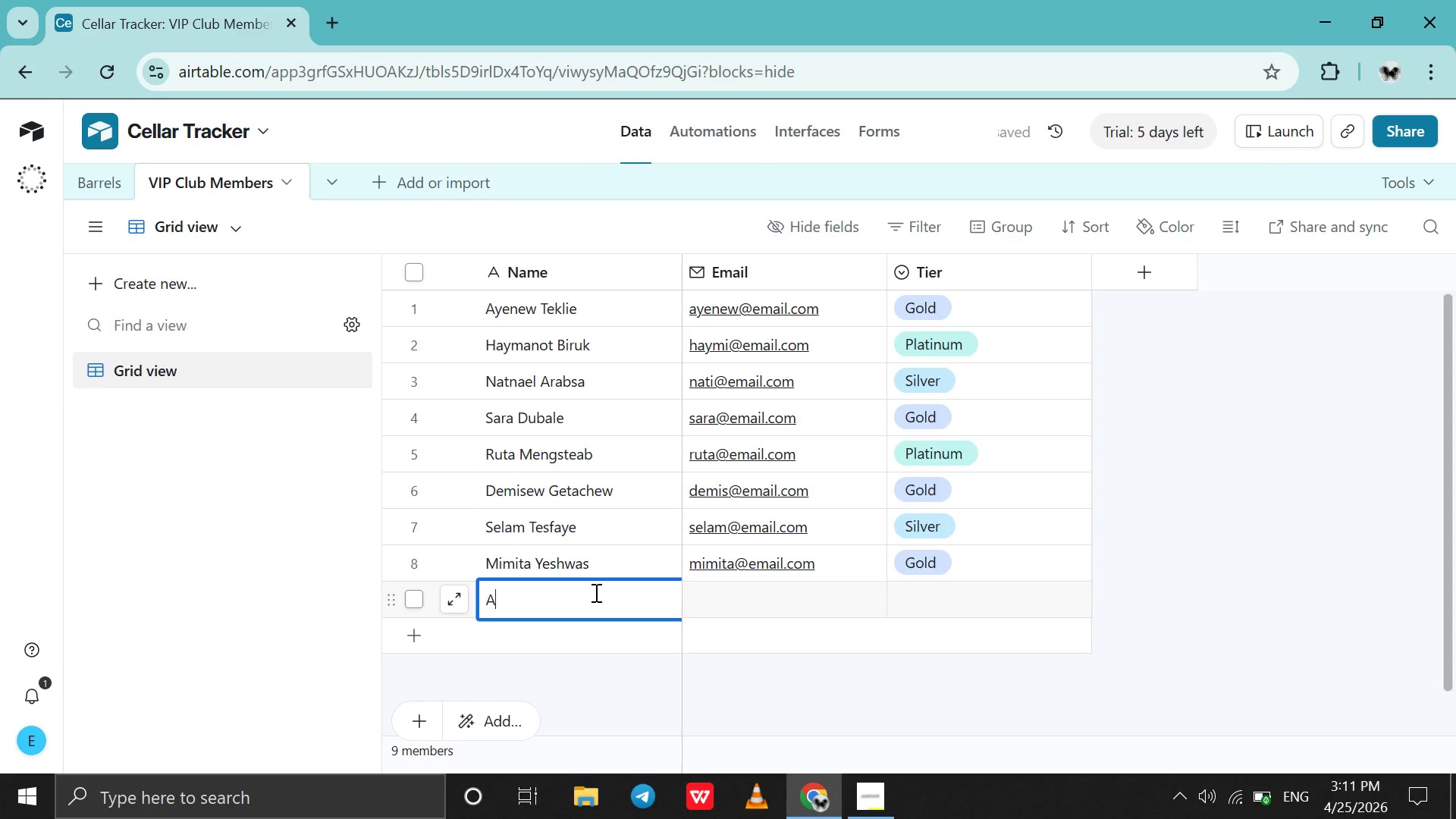 
wait(7.91)
 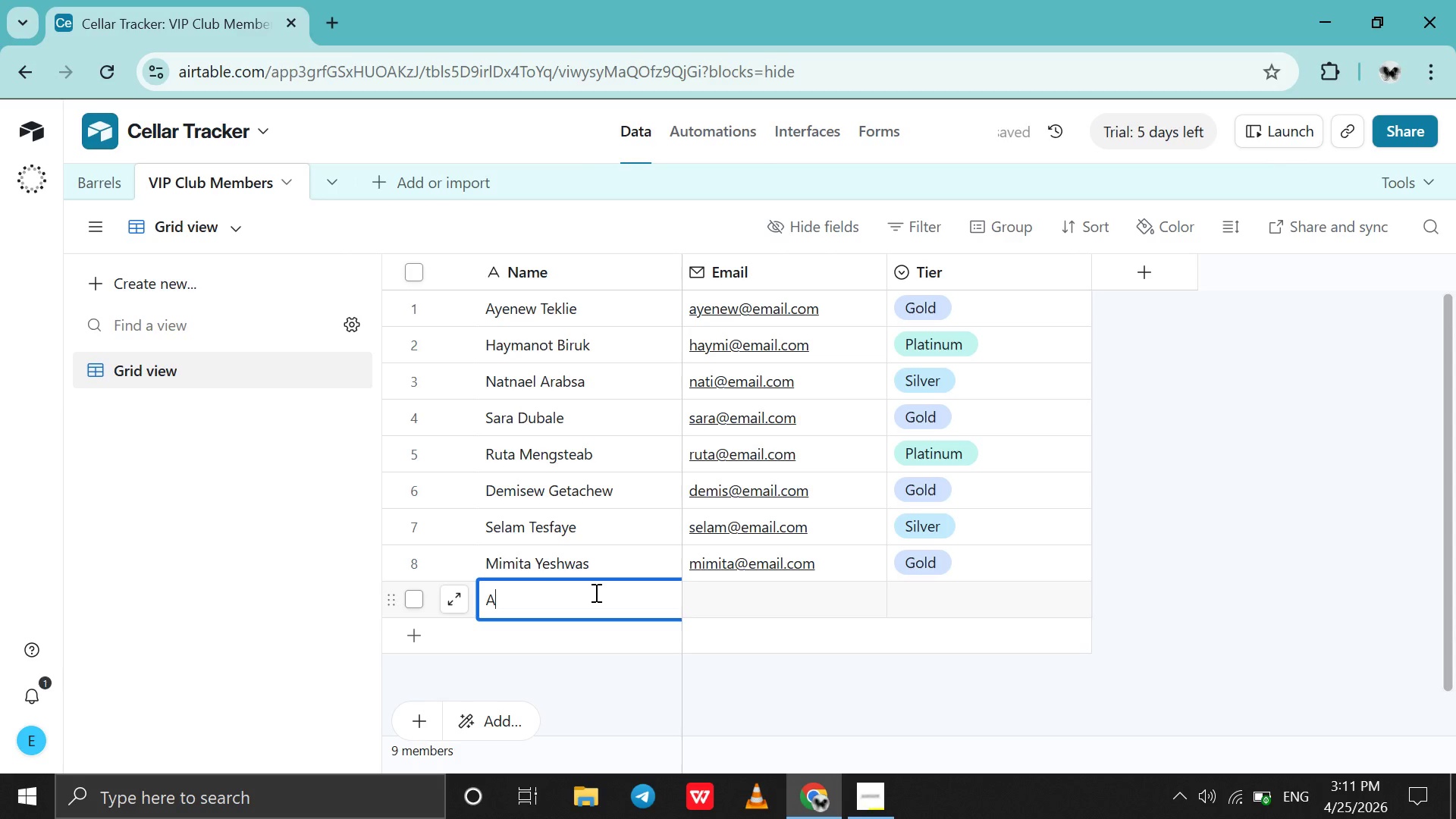 
type(dmas Ferede )
 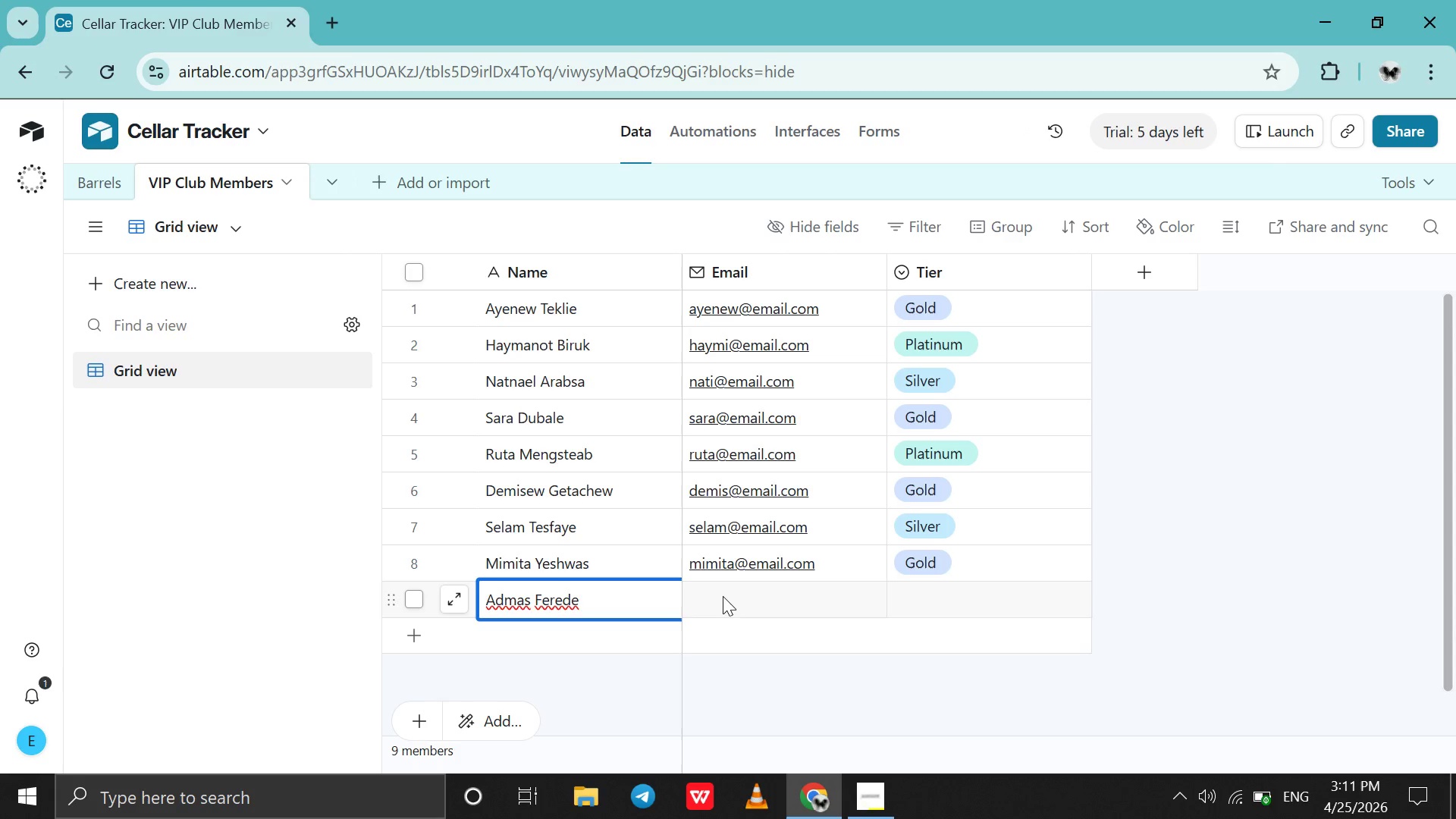 
double_click([723, 596])
 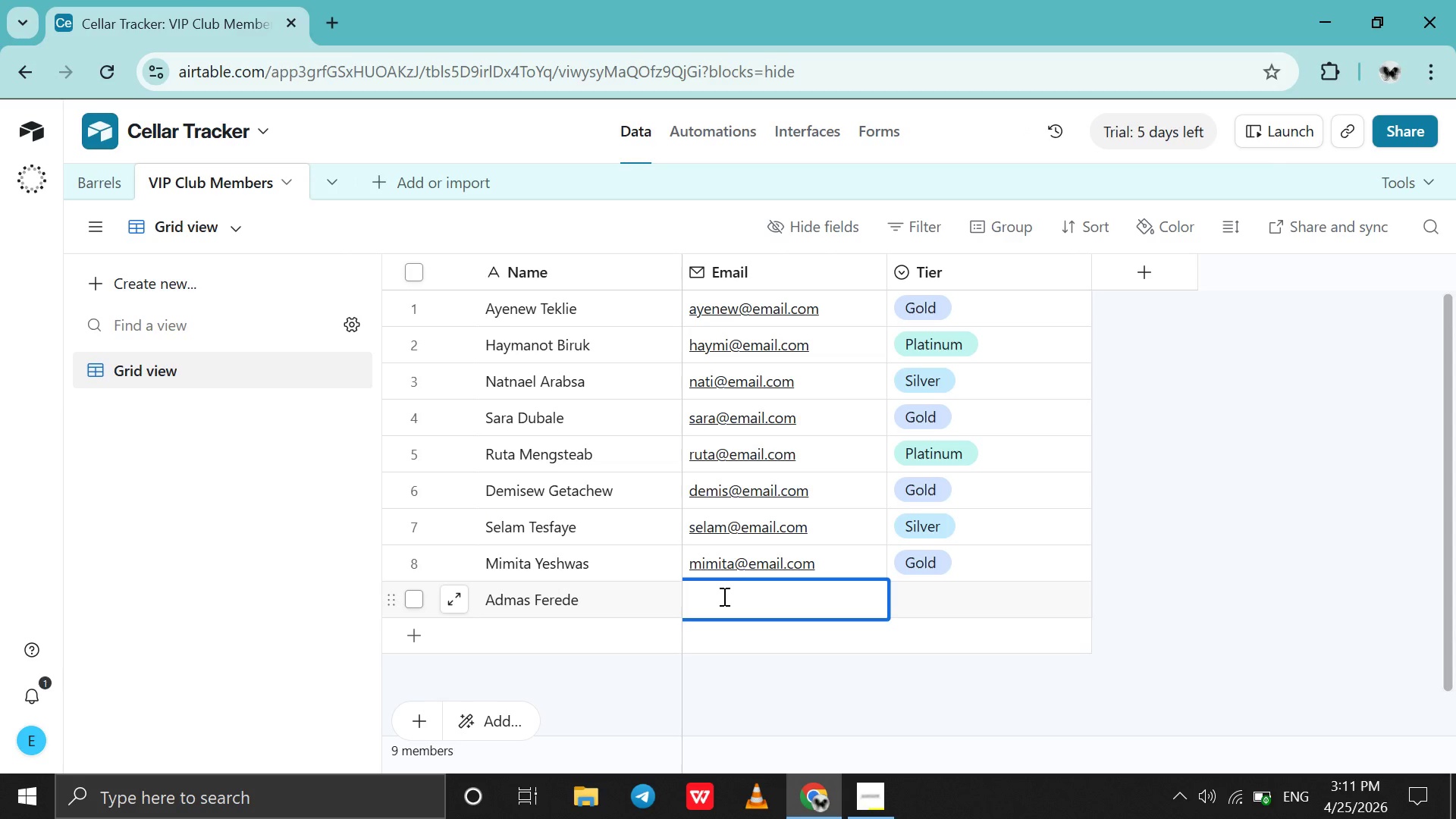 
type(admas)
 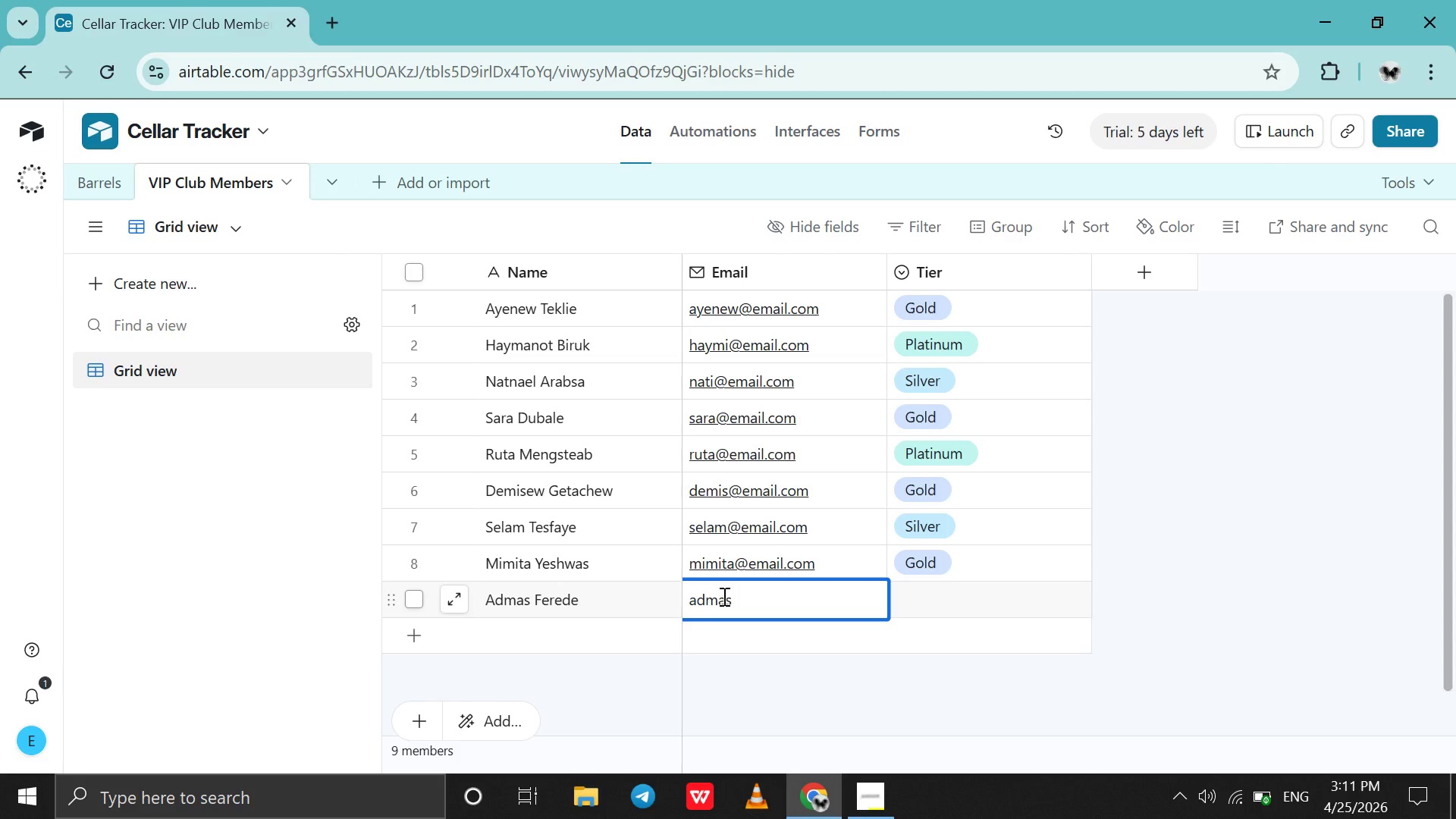 
key(Control+V)
 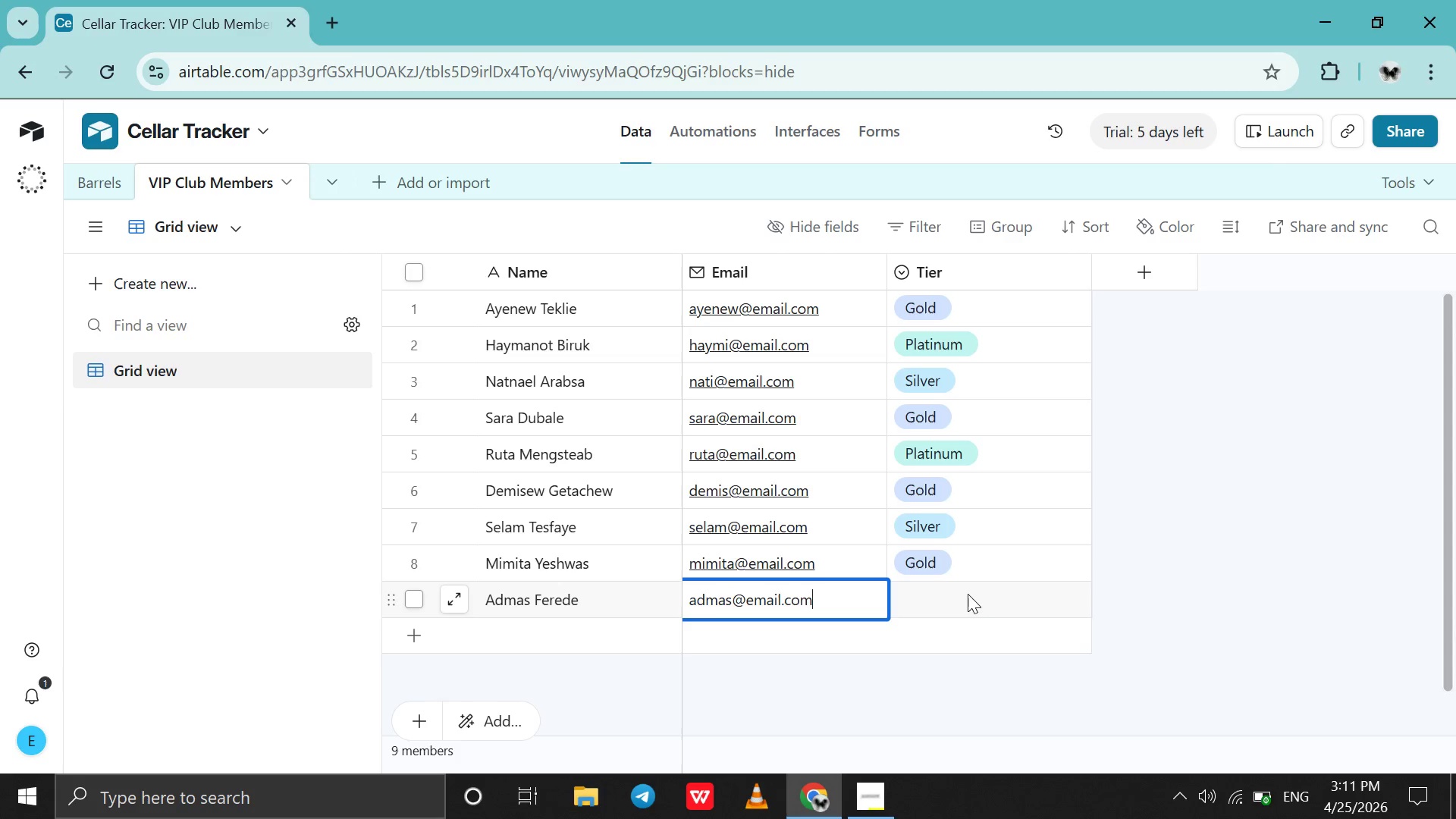 
wait(5.84)
 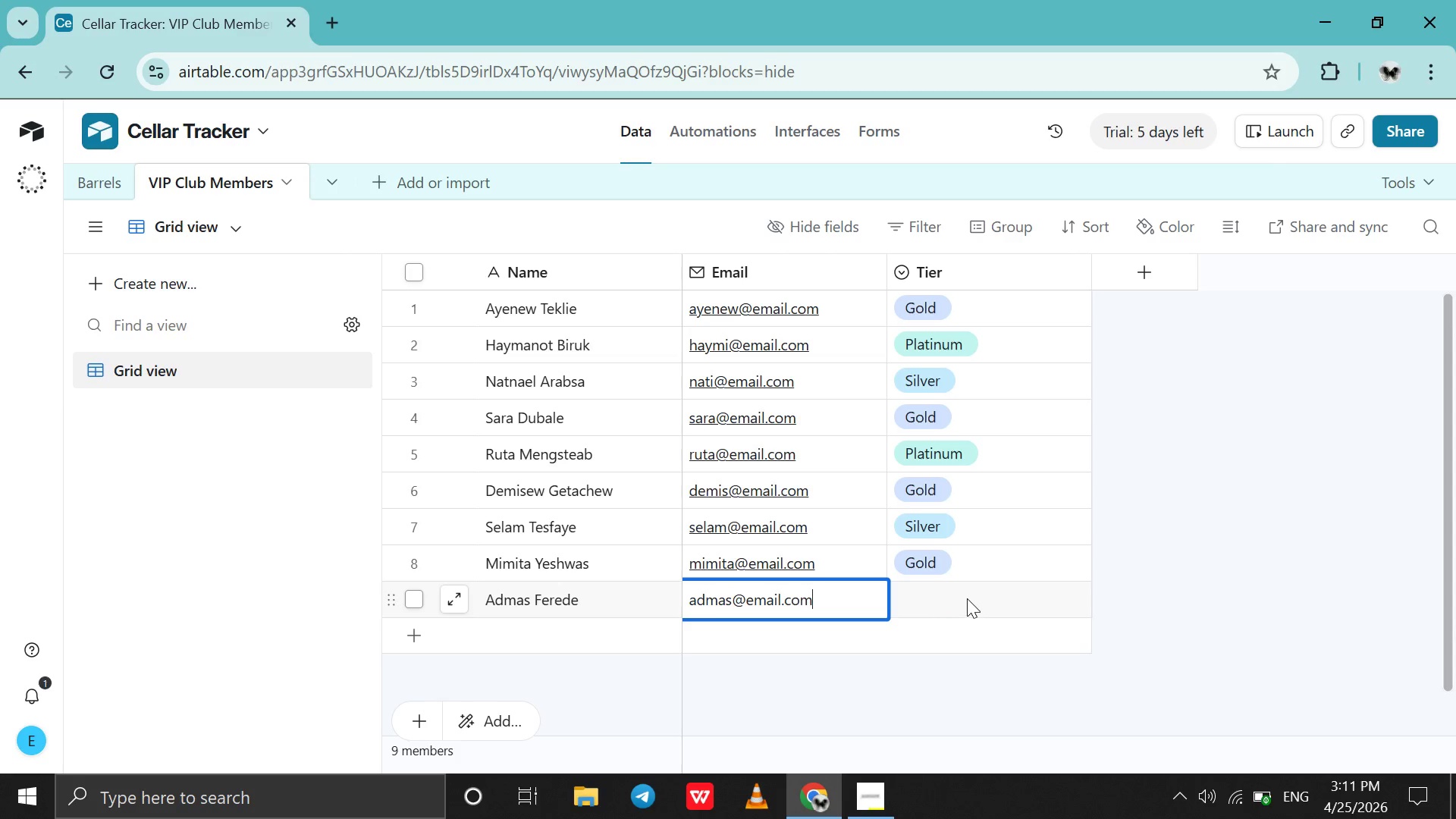 
double_click([948, 593])
 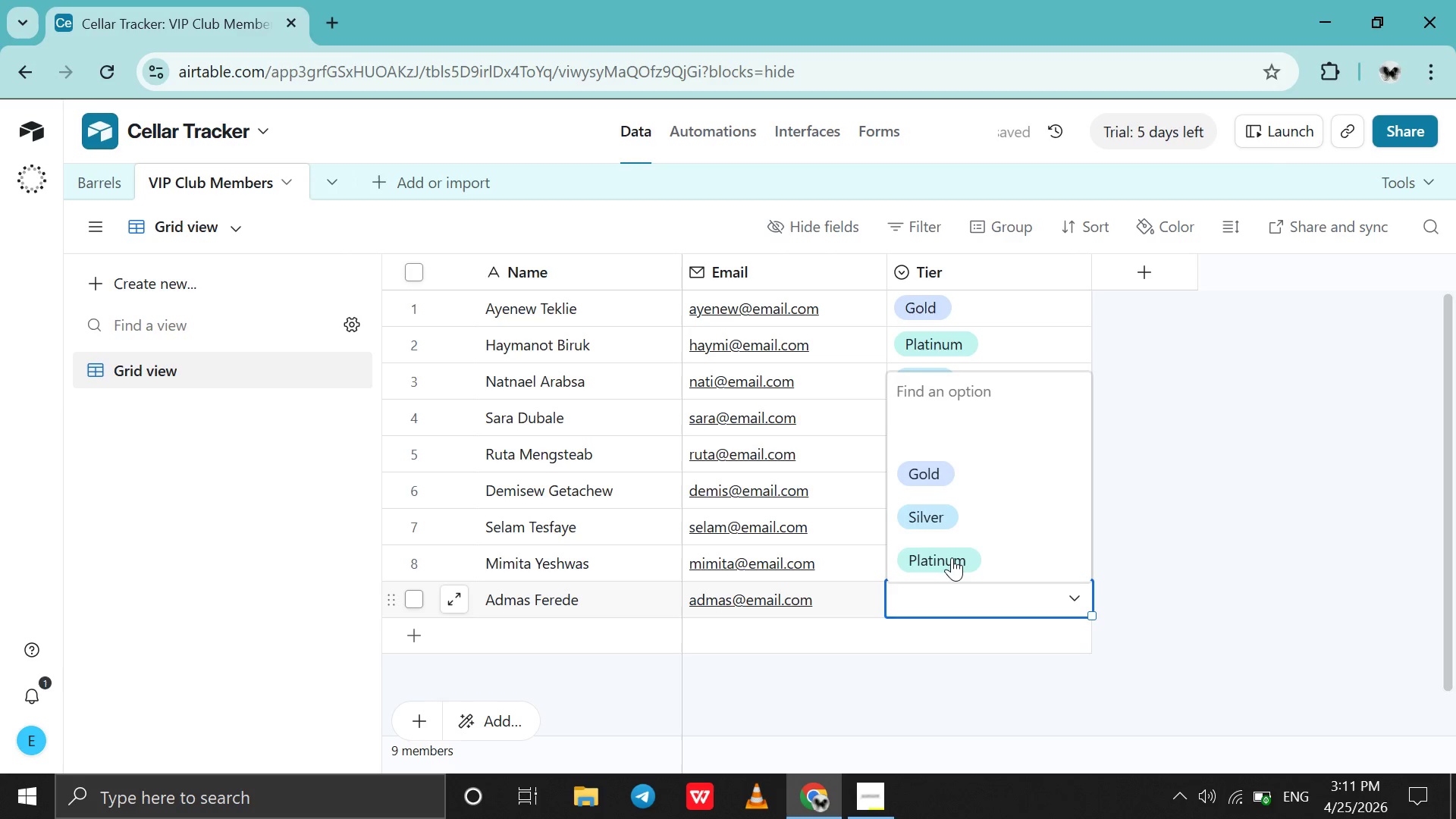 
left_click([952, 557])
 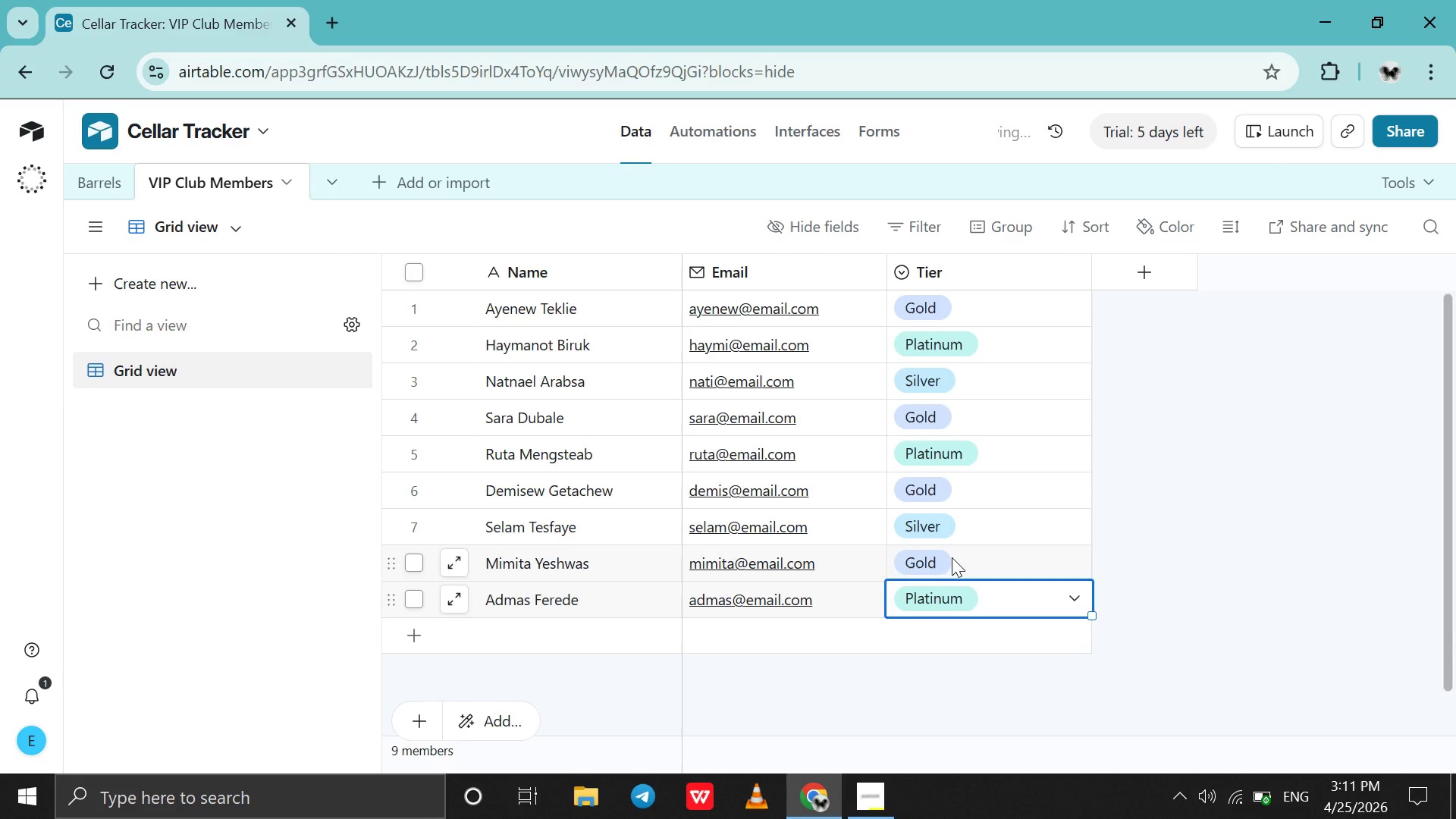 
scroll: coordinate [952, 557], scroll_direction: up, amount: 3.0
 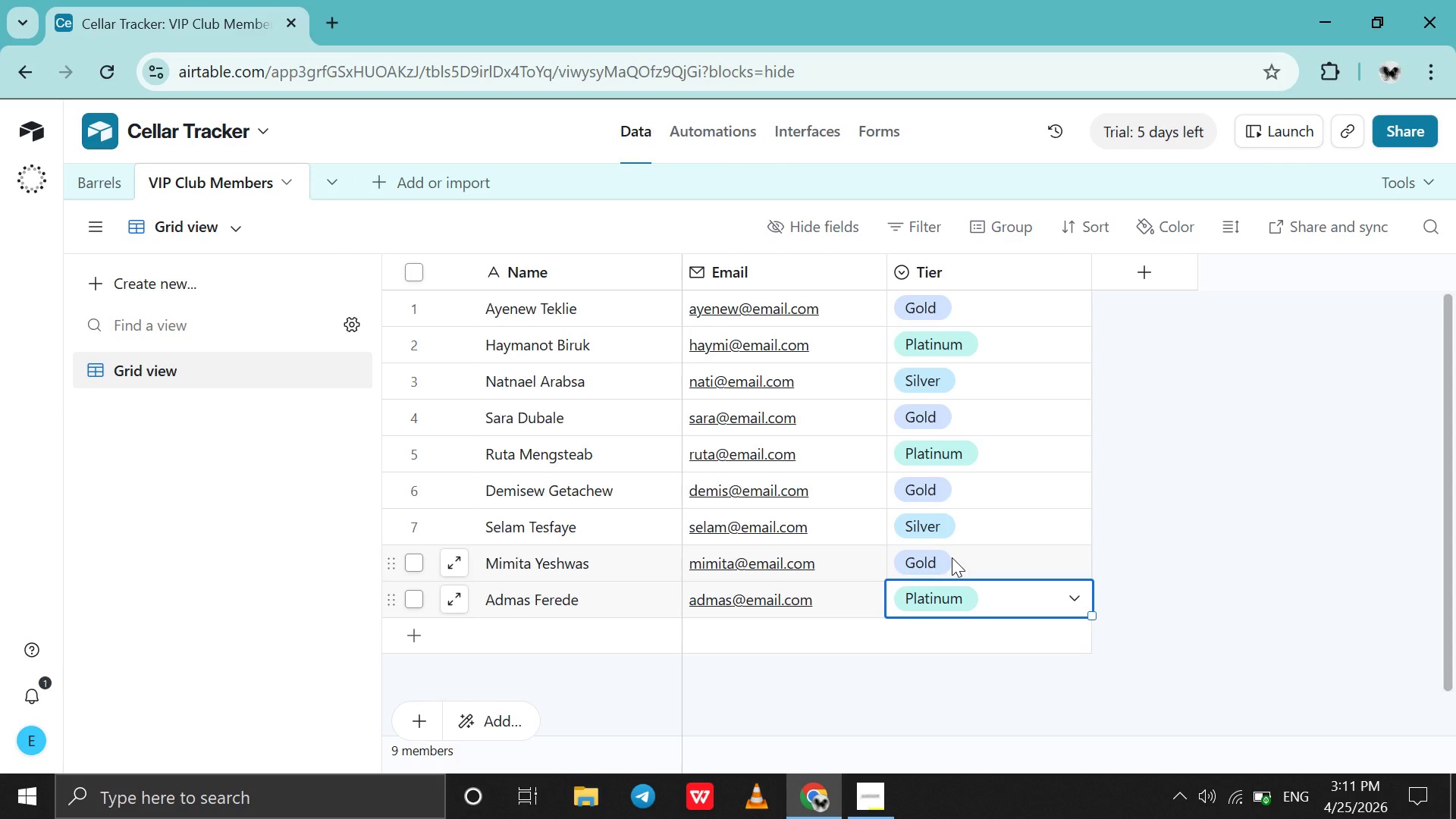 
wait(12.12)
 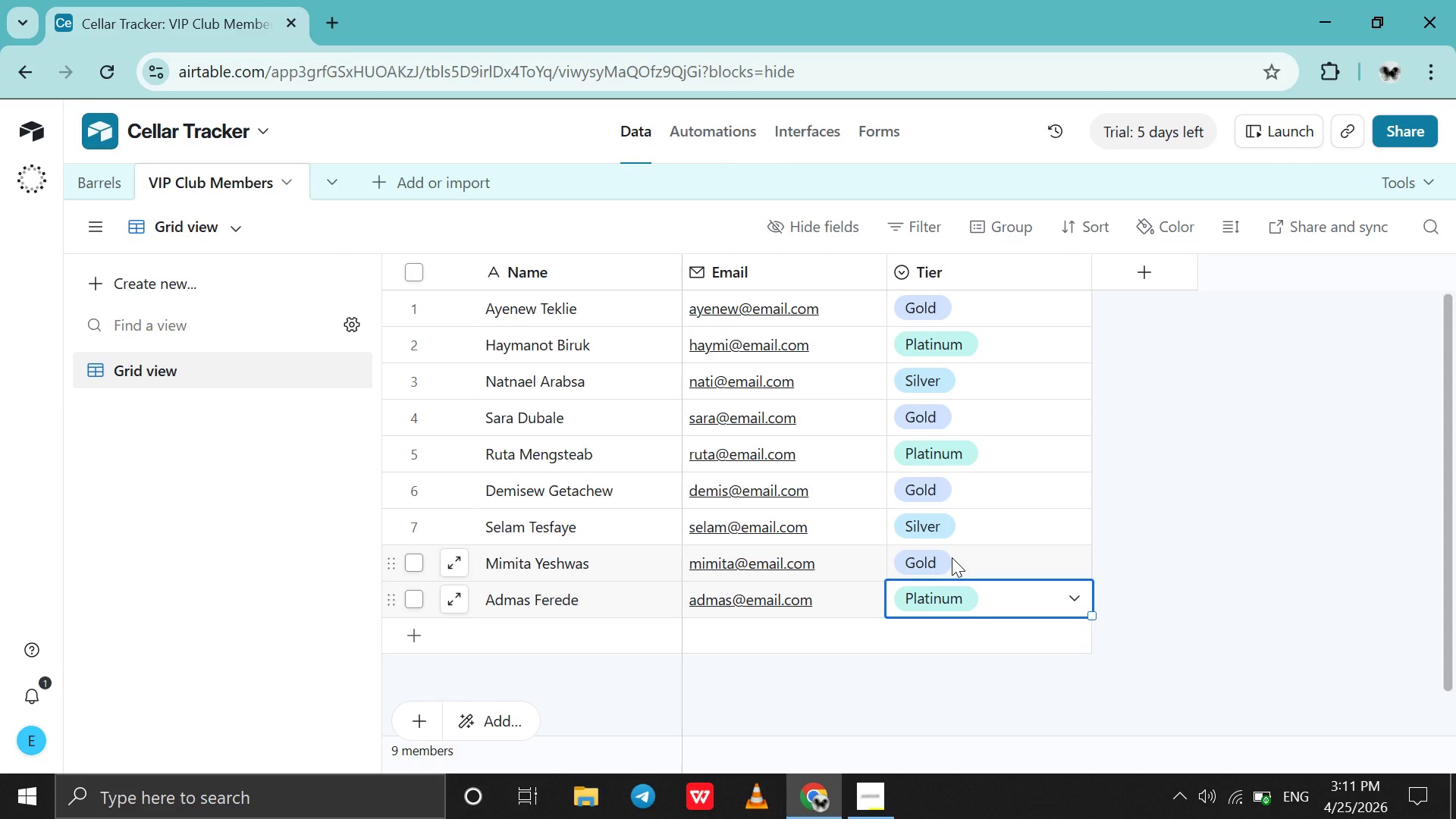 
scroll: coordinate [952, 557], scroll_direction: down, amount: 8.0
 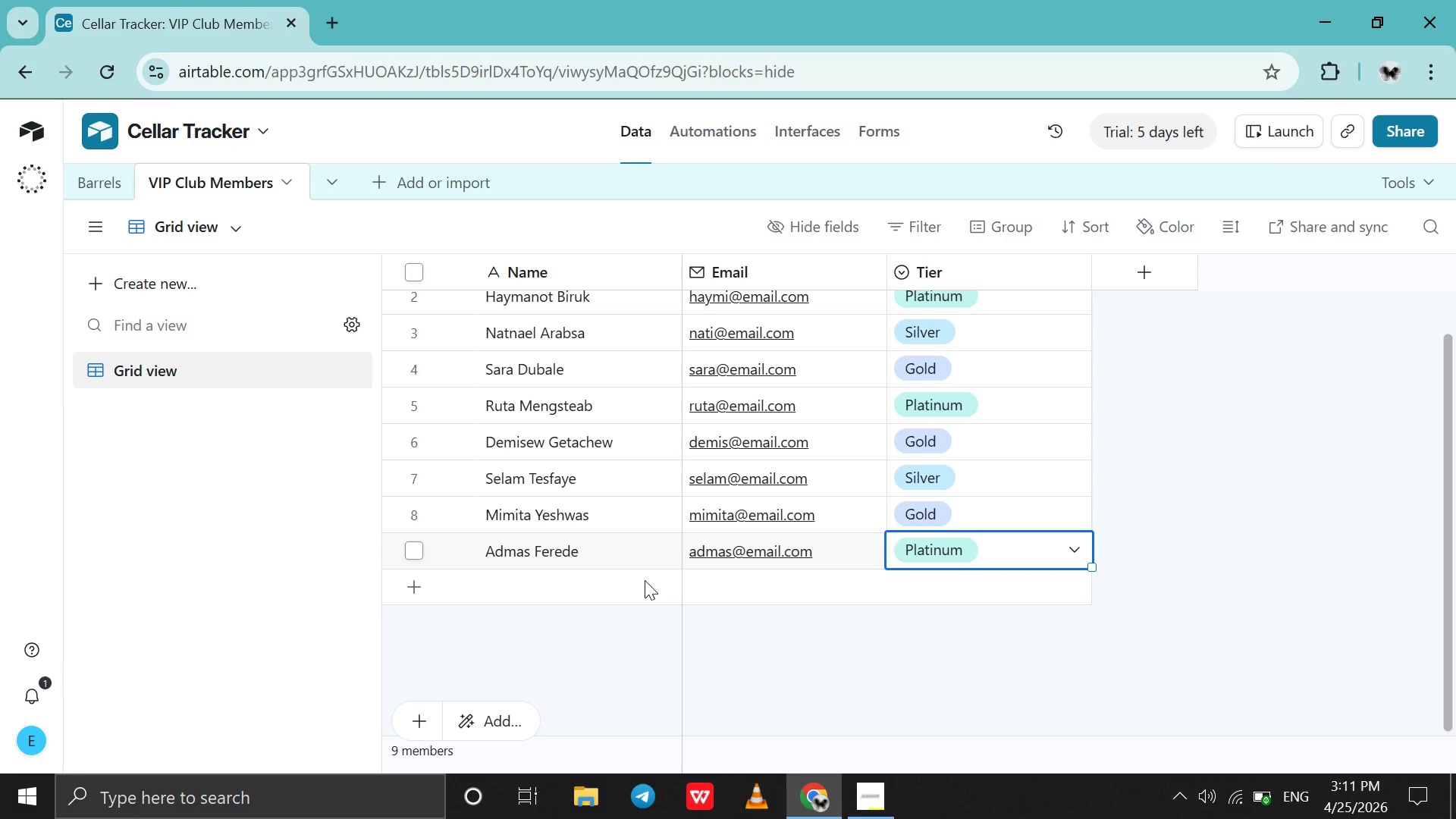 
double_click([645, 580])
 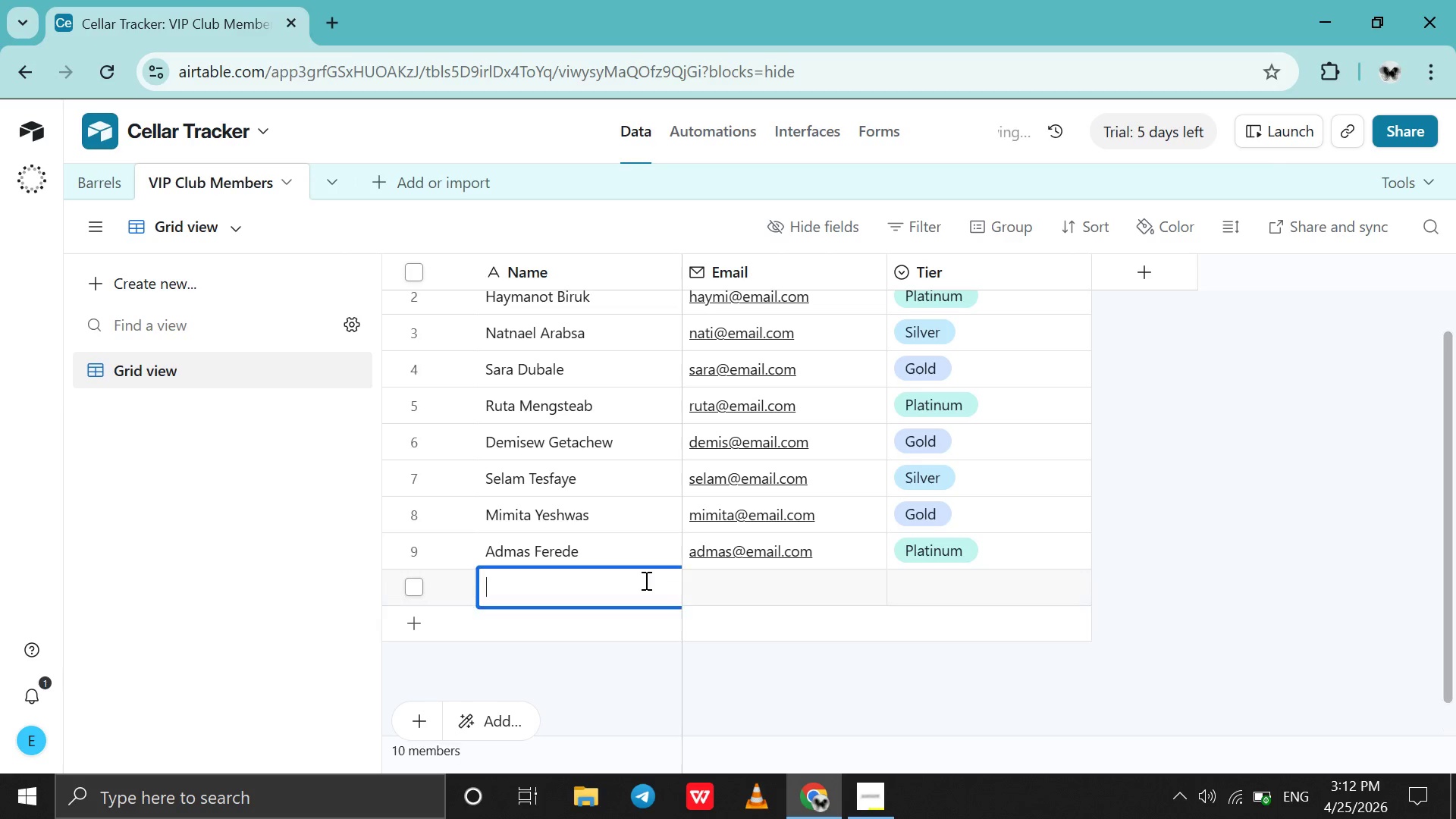 
triple_click([645, 580])
 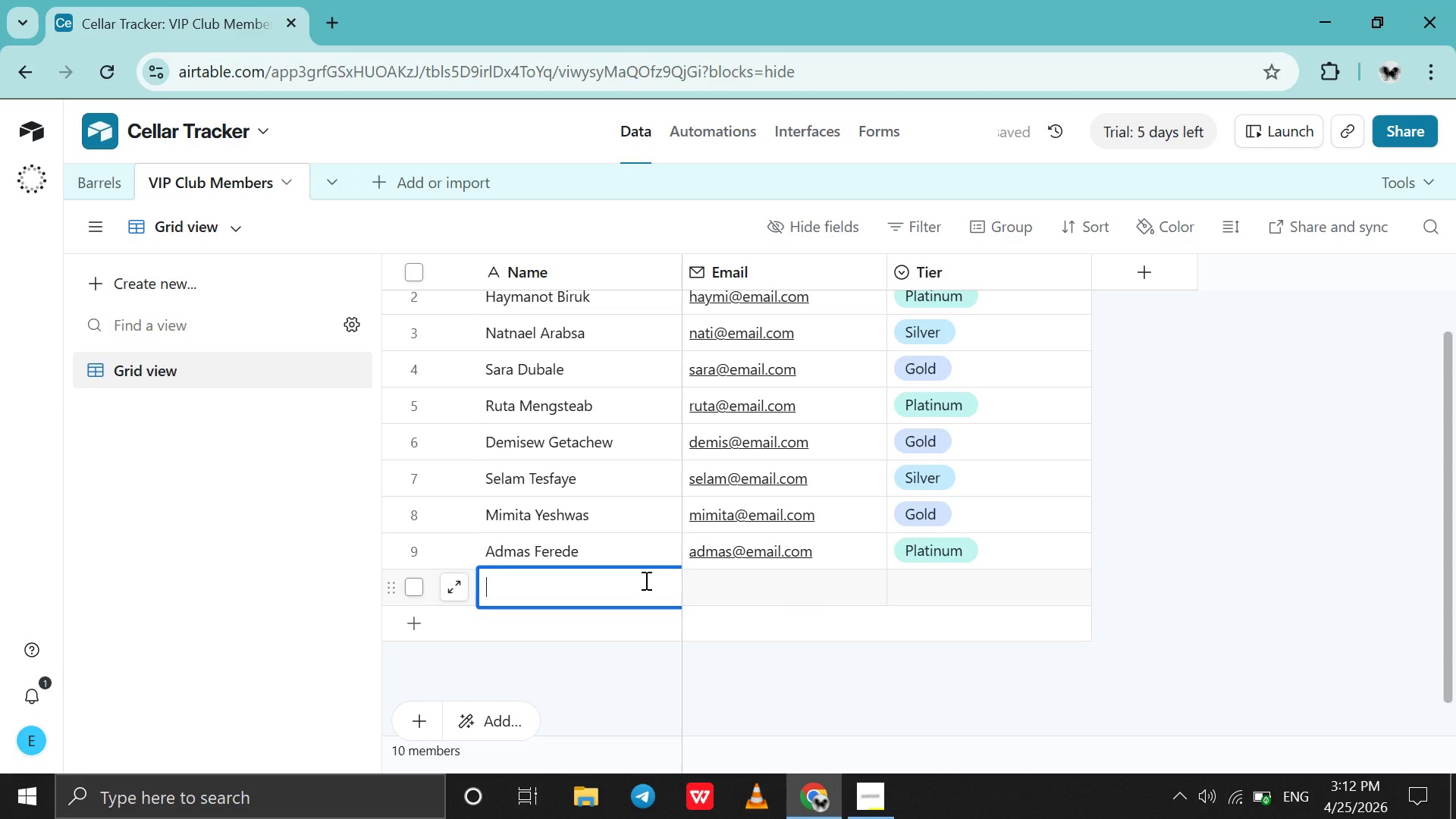 
wait(8.22)
 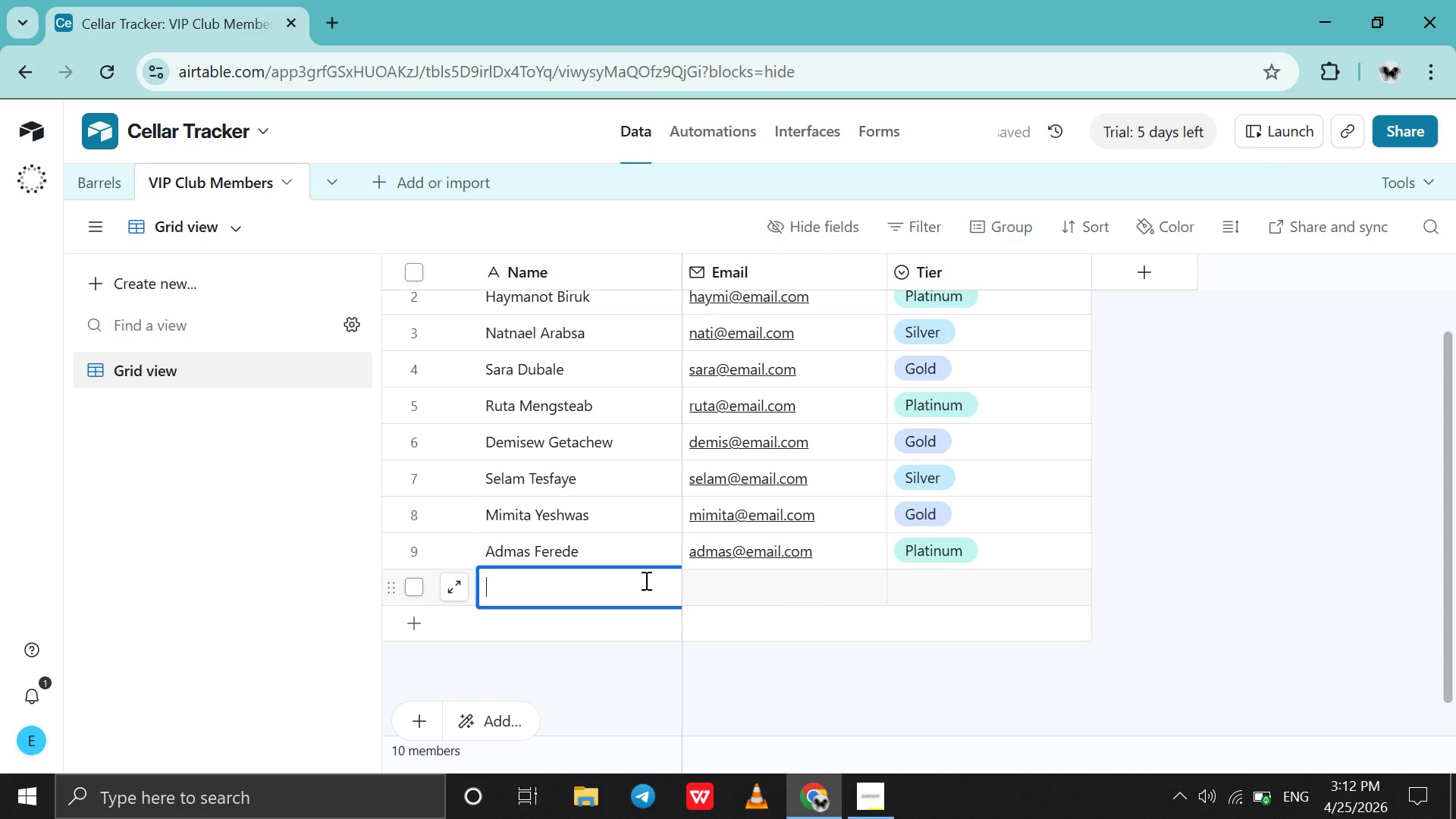 
type(Eldana )
 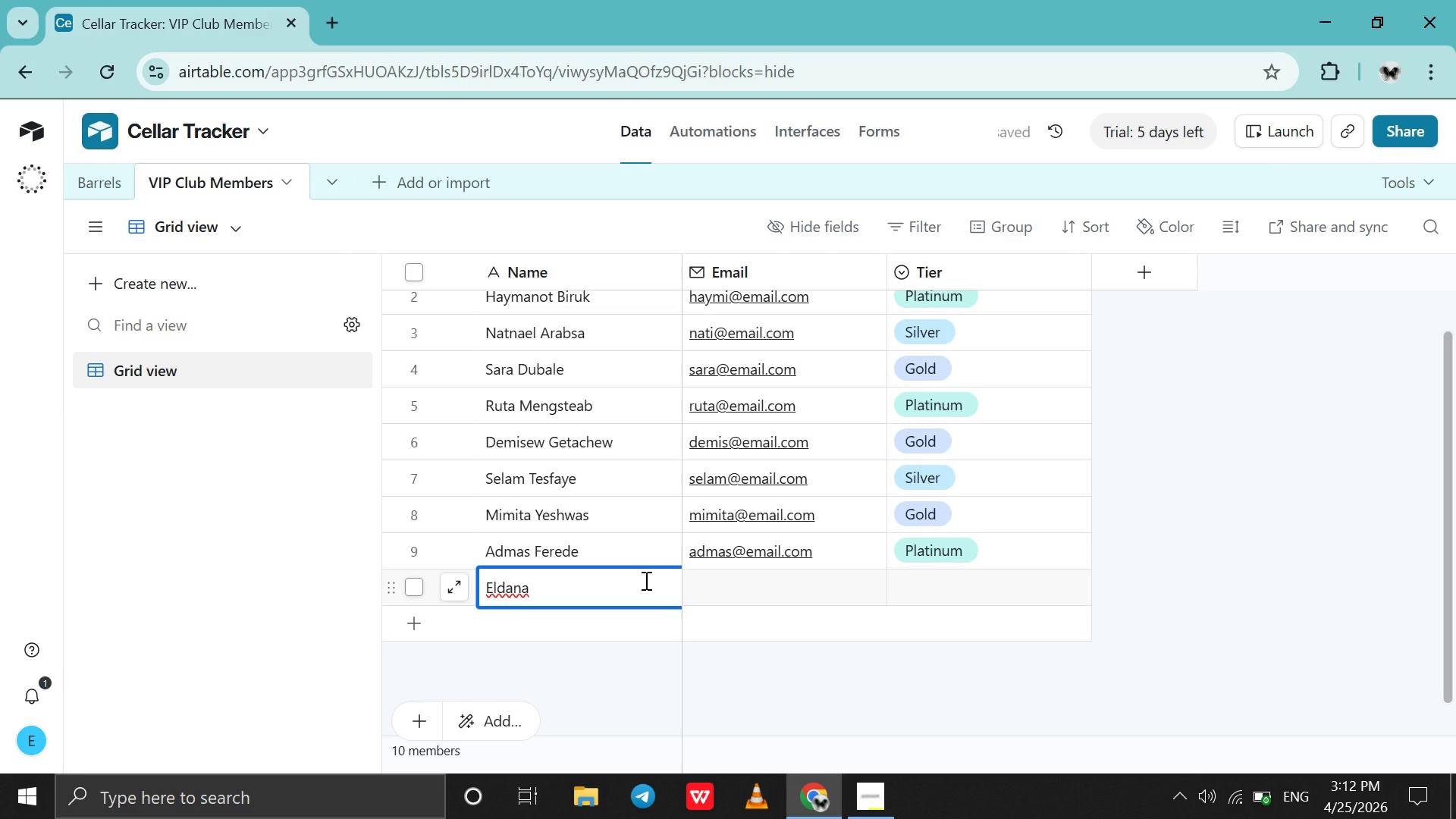 
wait(20.62)
 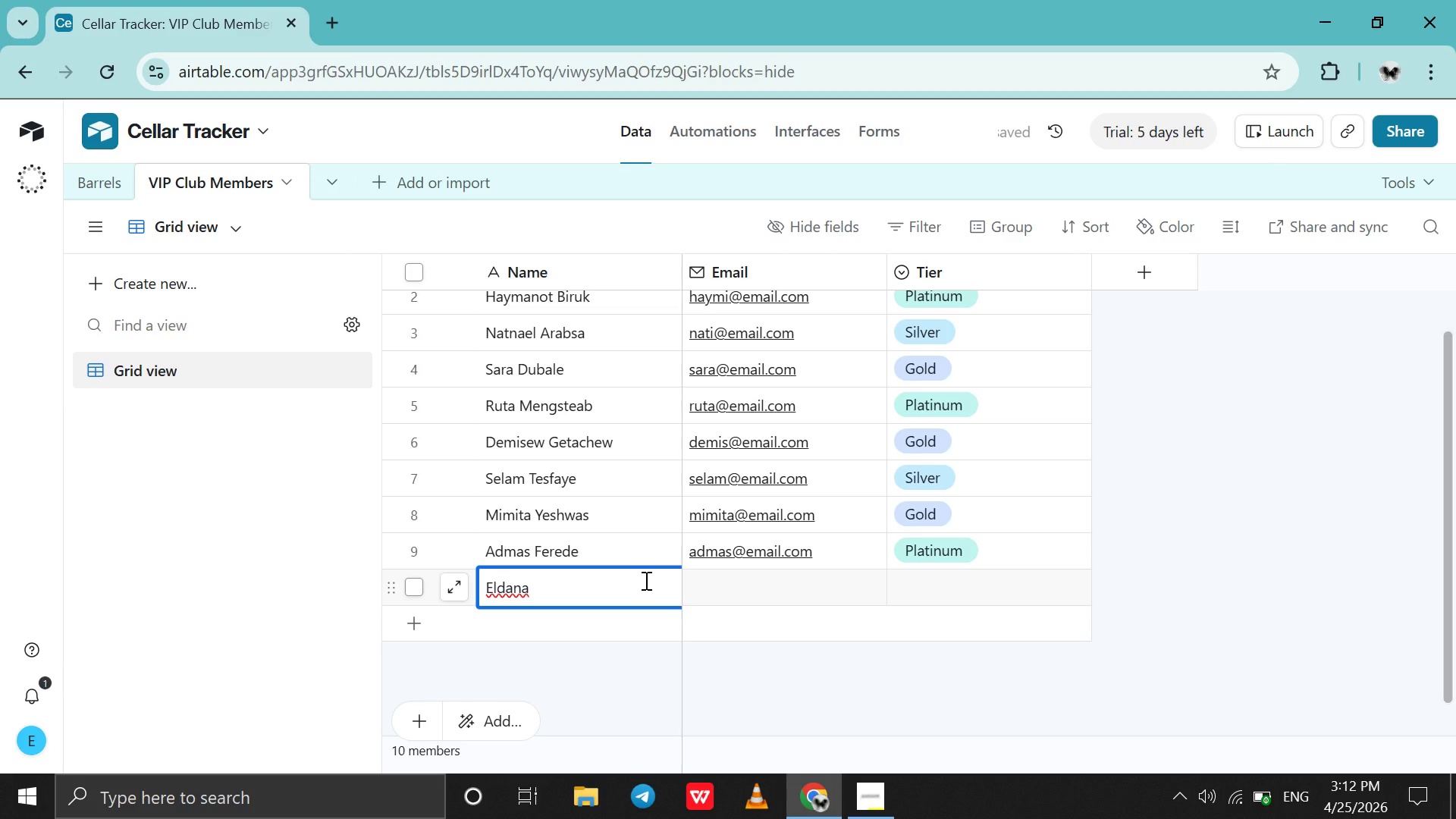 
type(Chane)
 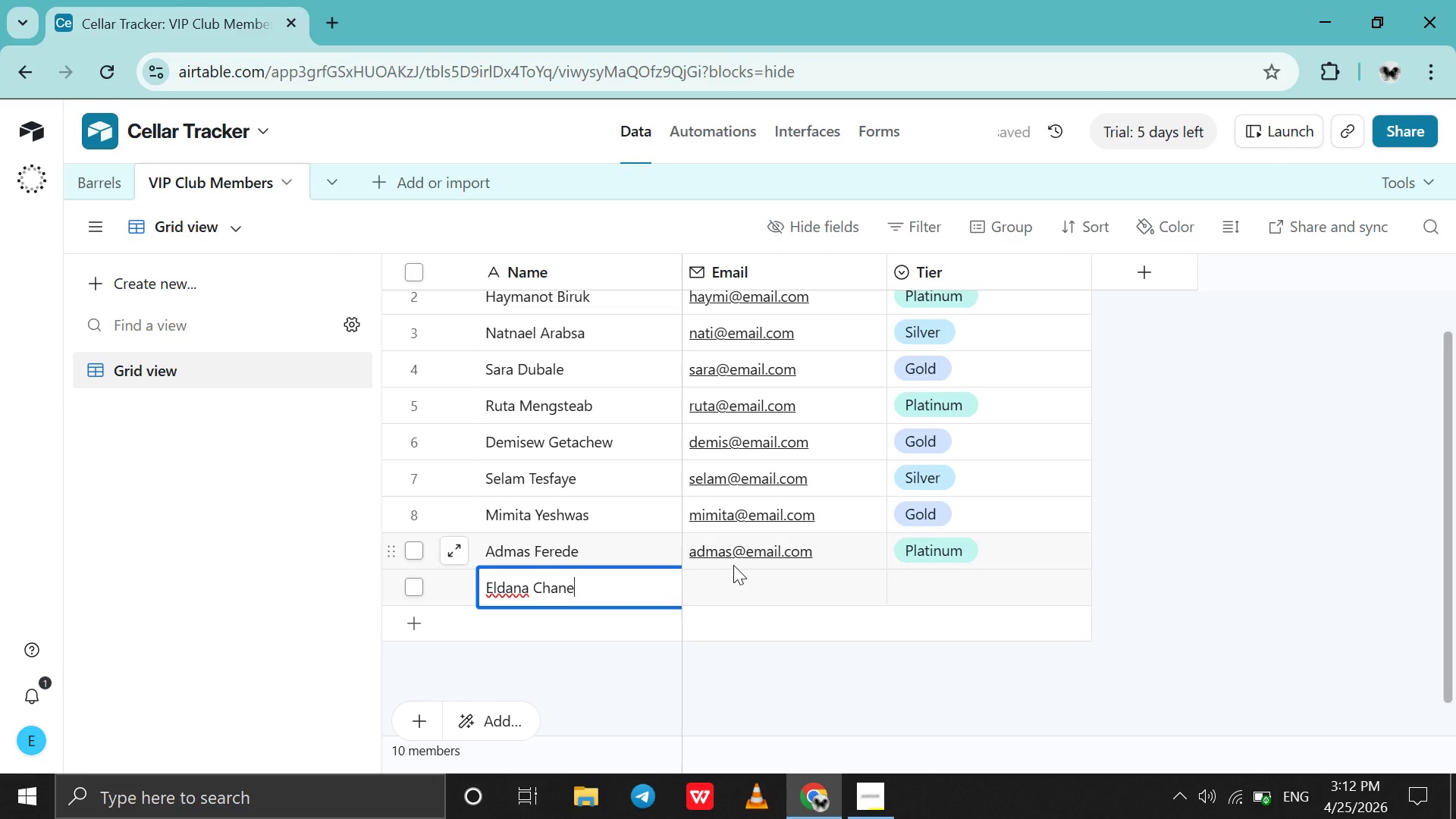 
left_click([741, 579])
 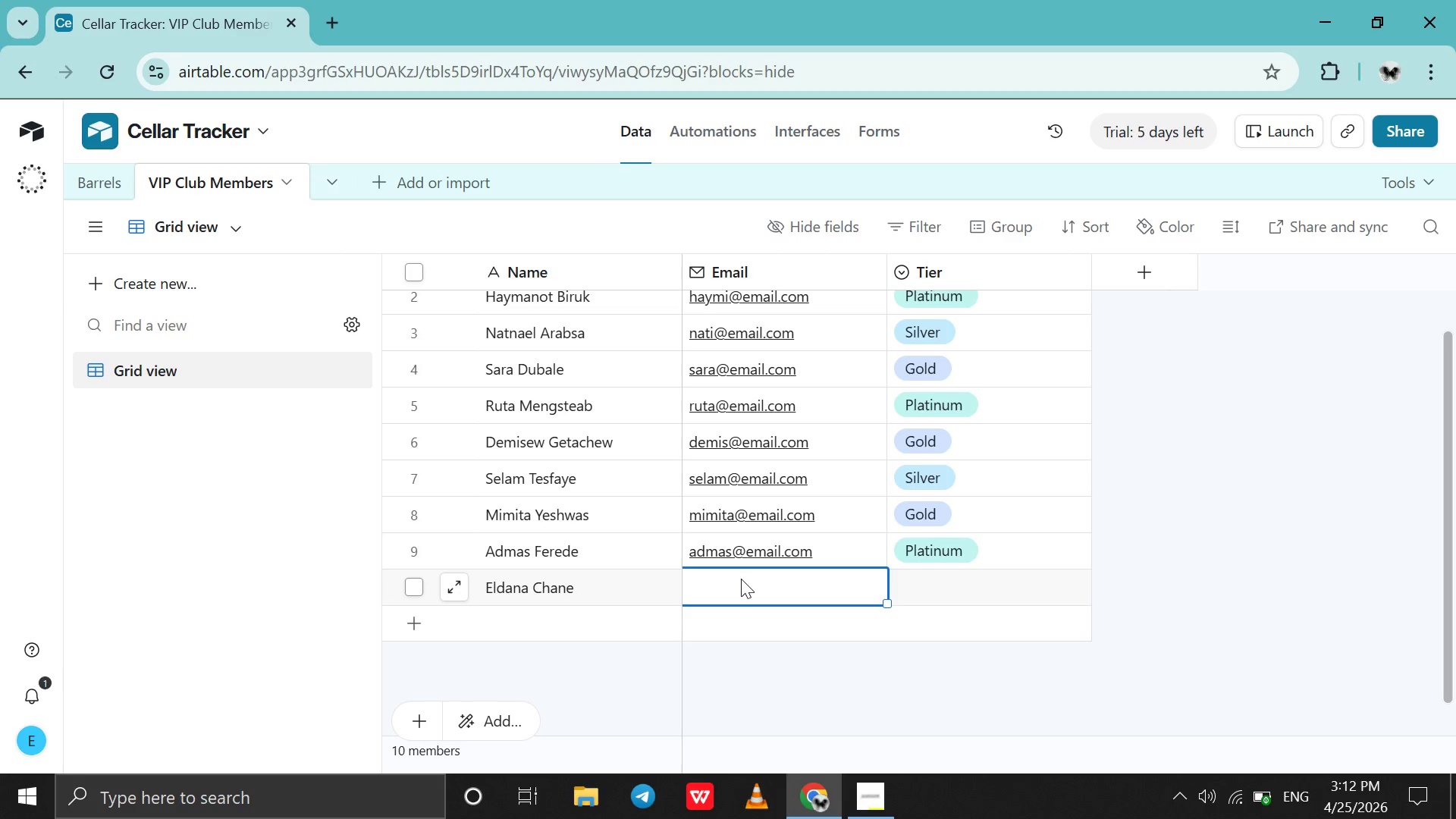 
left_click([741, 579])
 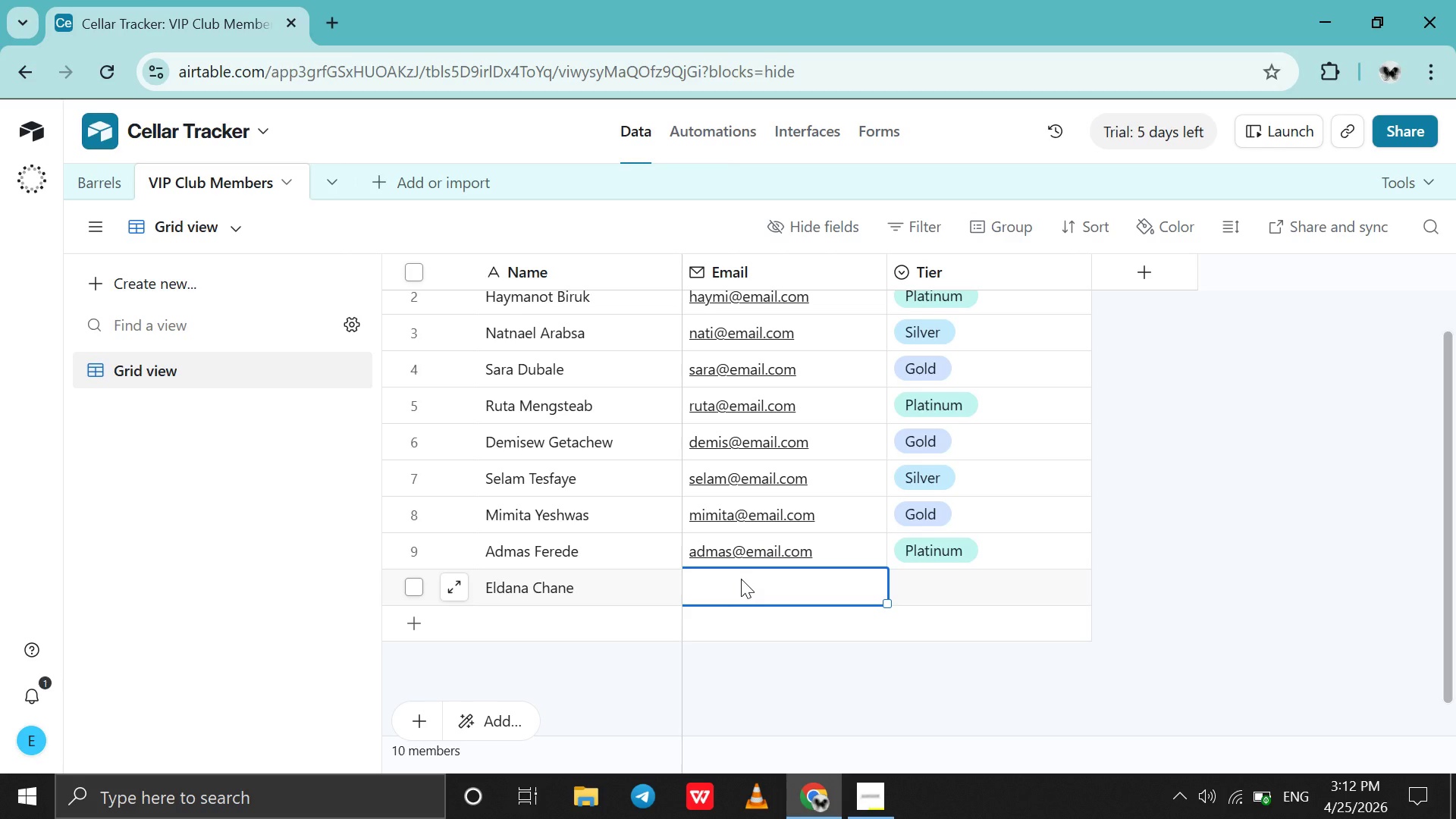 
double_click([741, 579])
 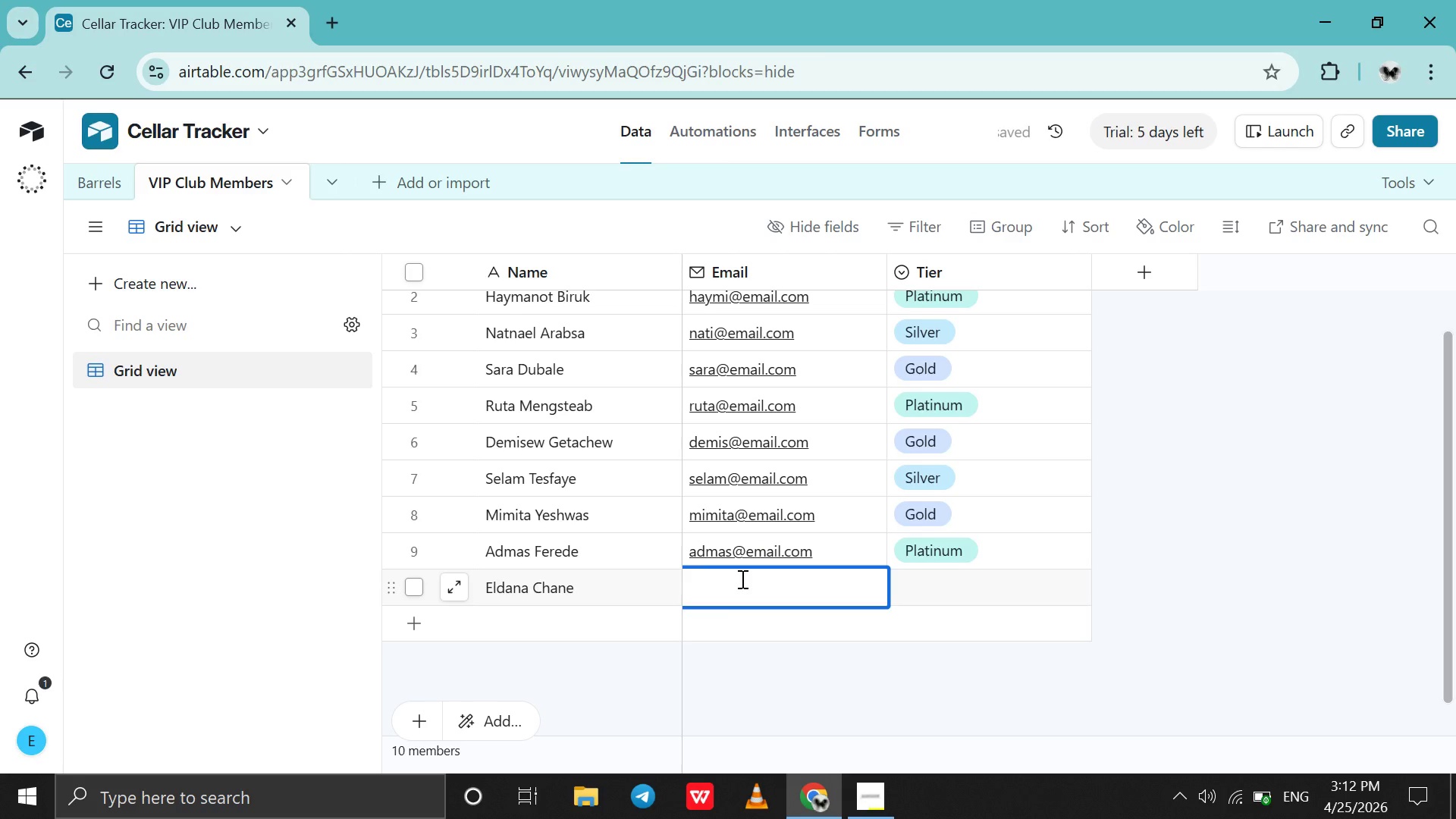 
type(eldan)
 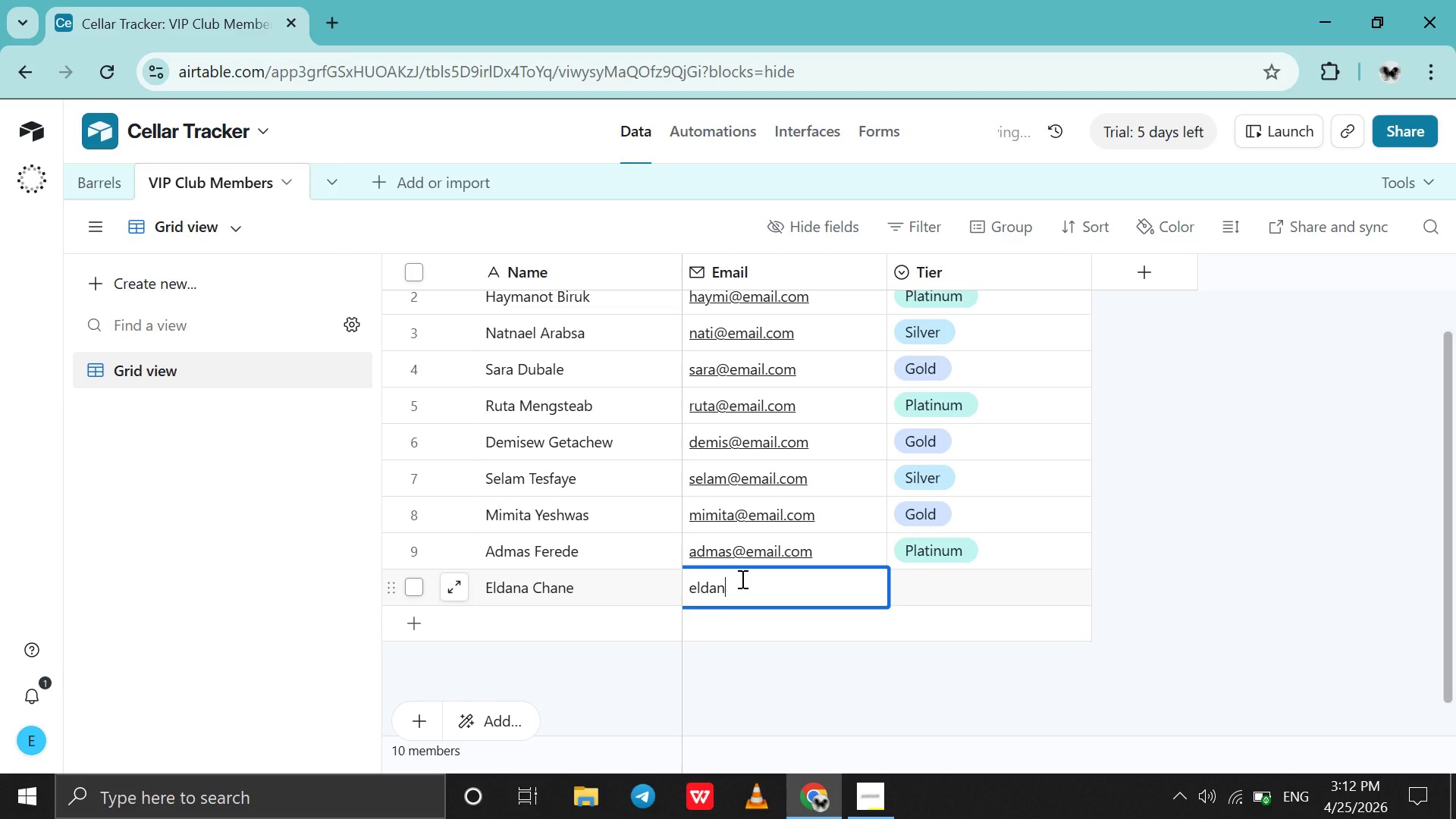 
key(Control+V)
 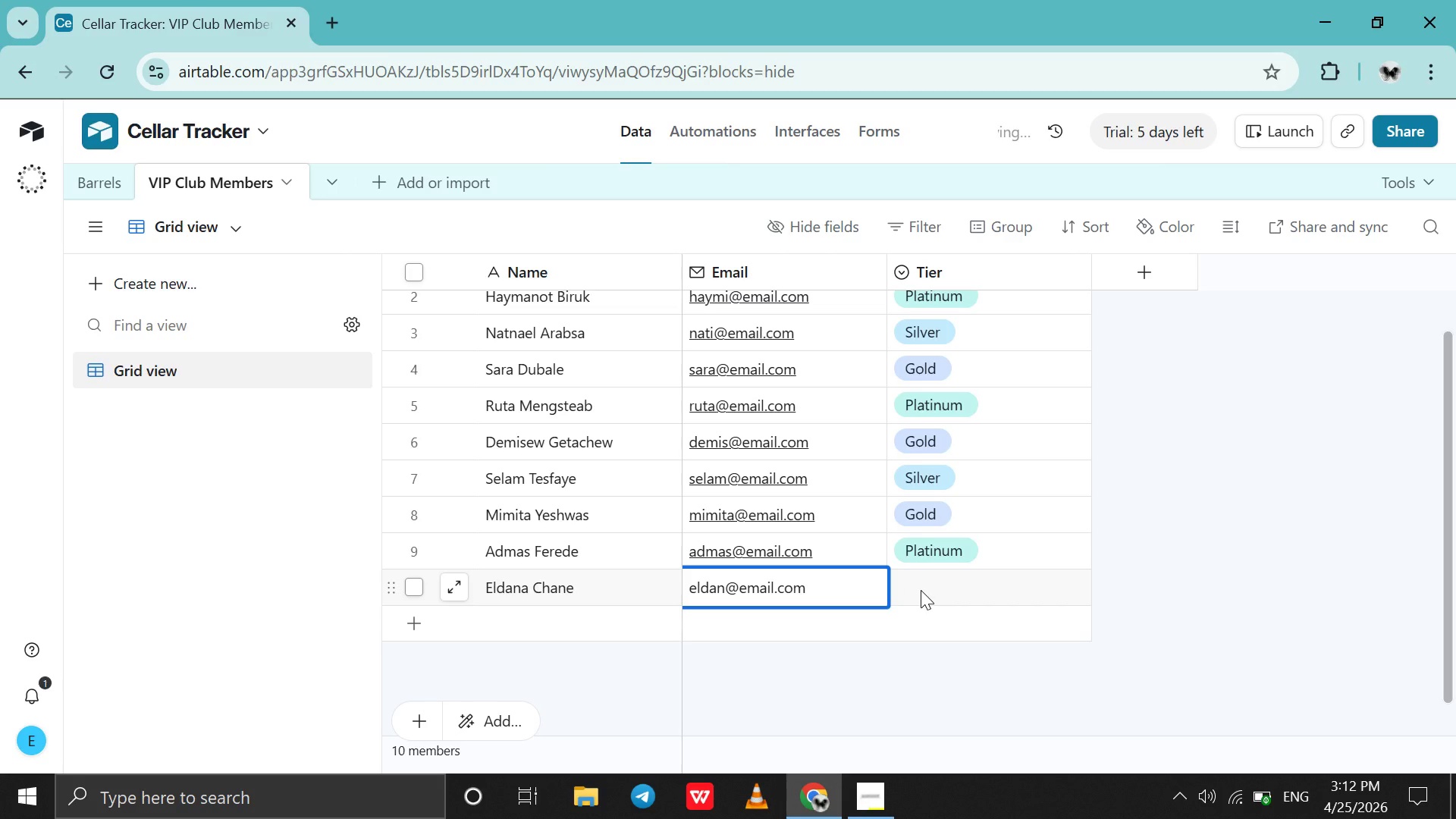 
double_click([921, 591])
 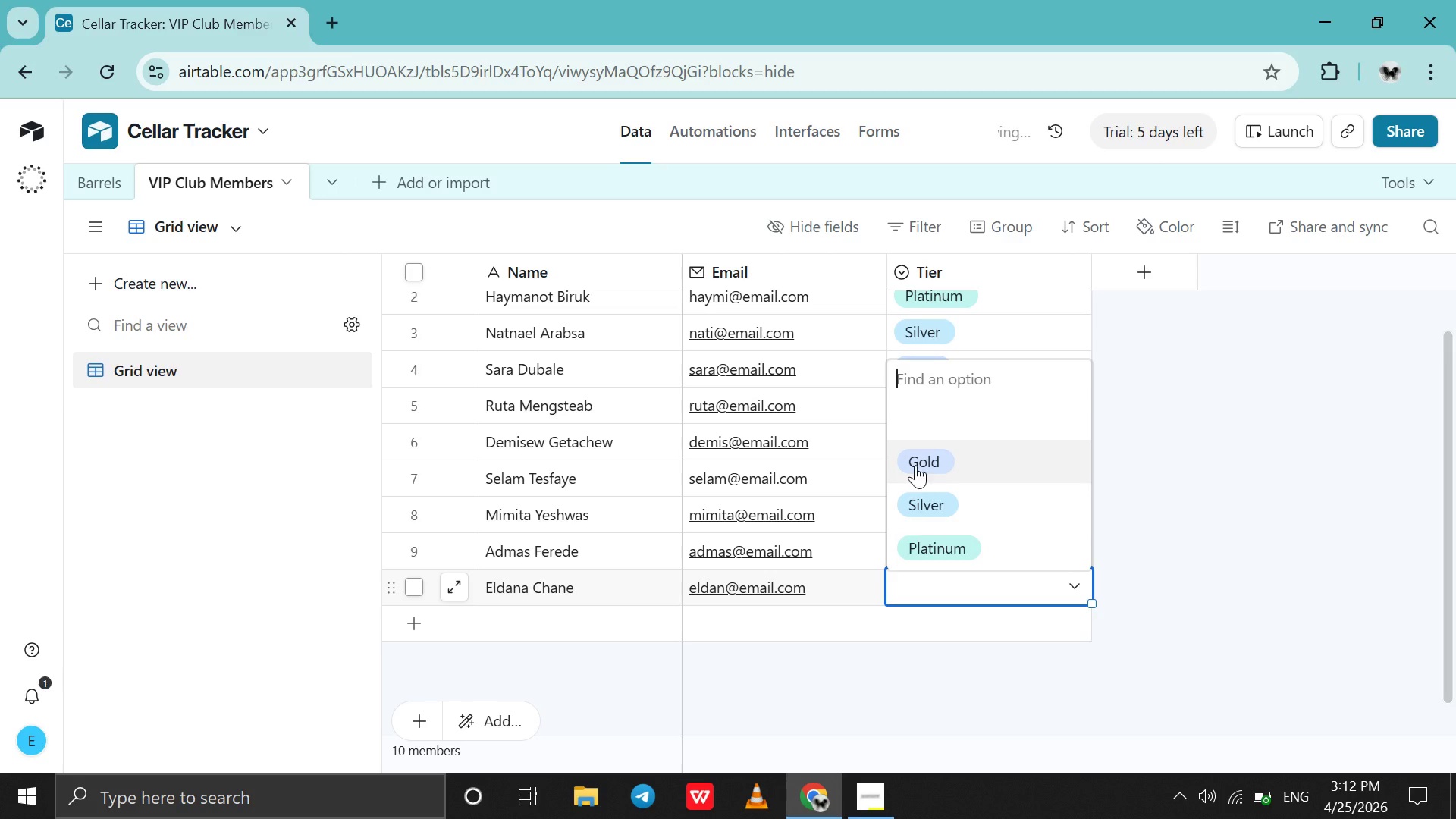 
left_click([915, 464])
 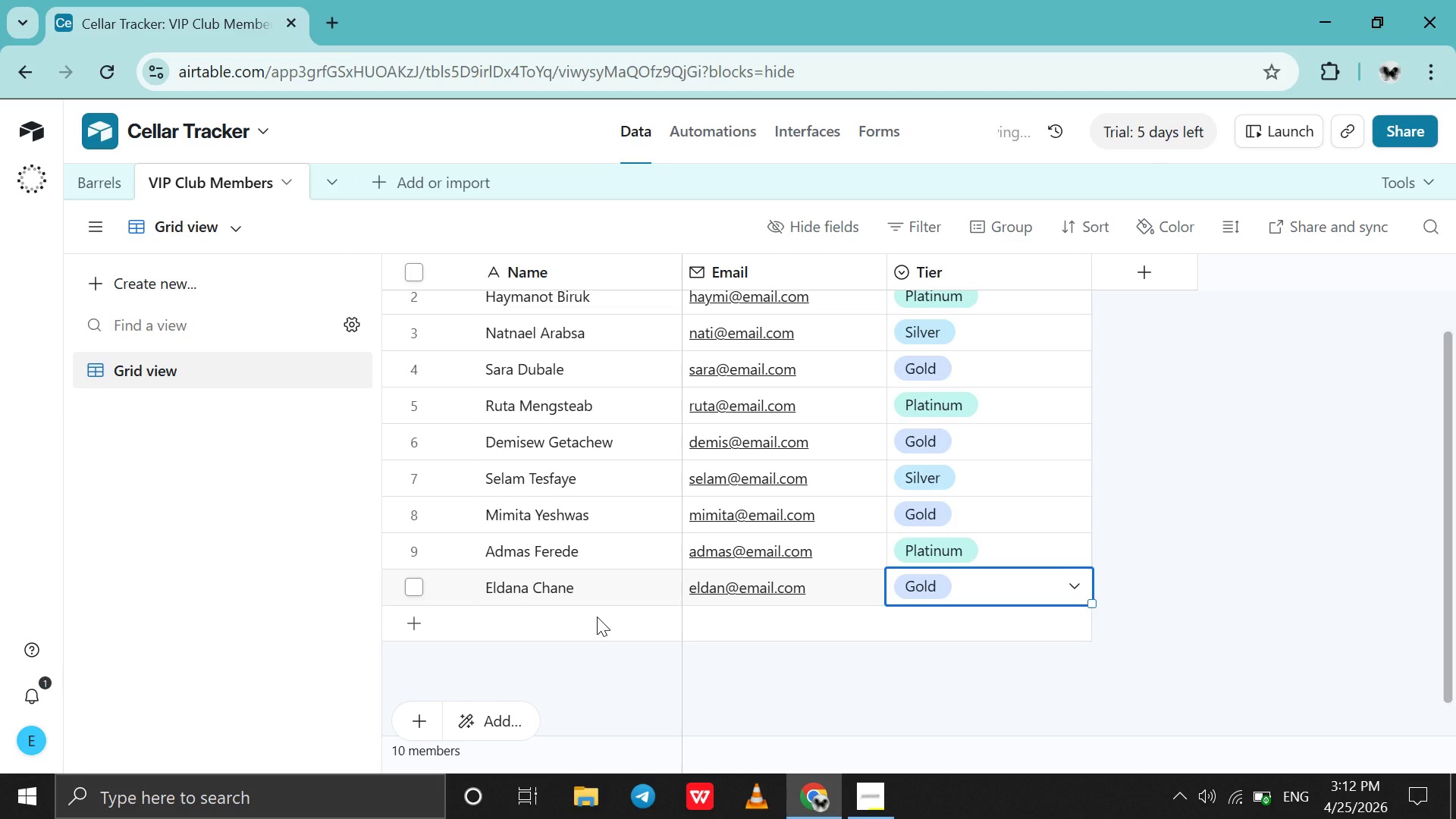 
double_click([598, 617])
 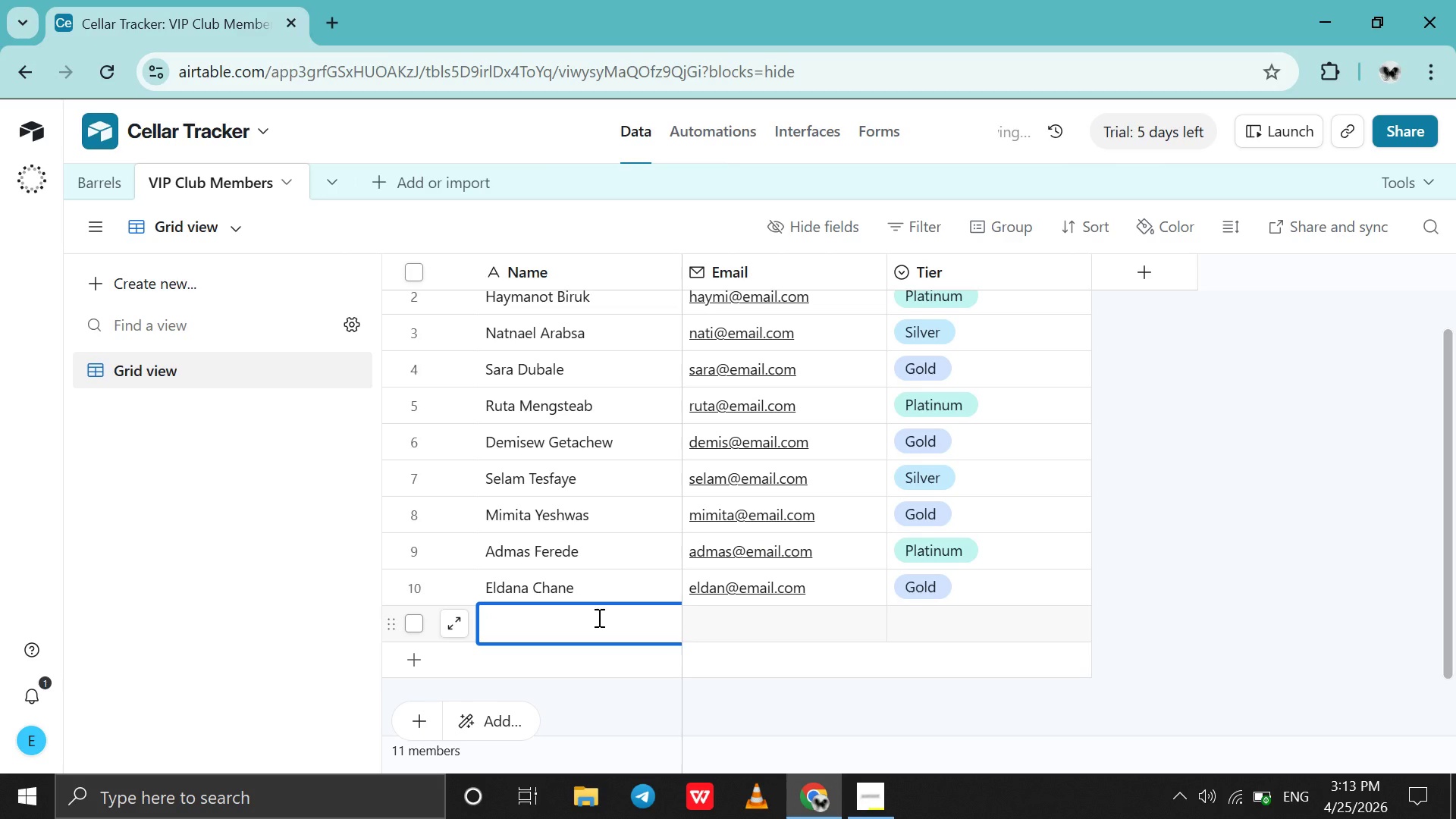 
wait(12.12)
 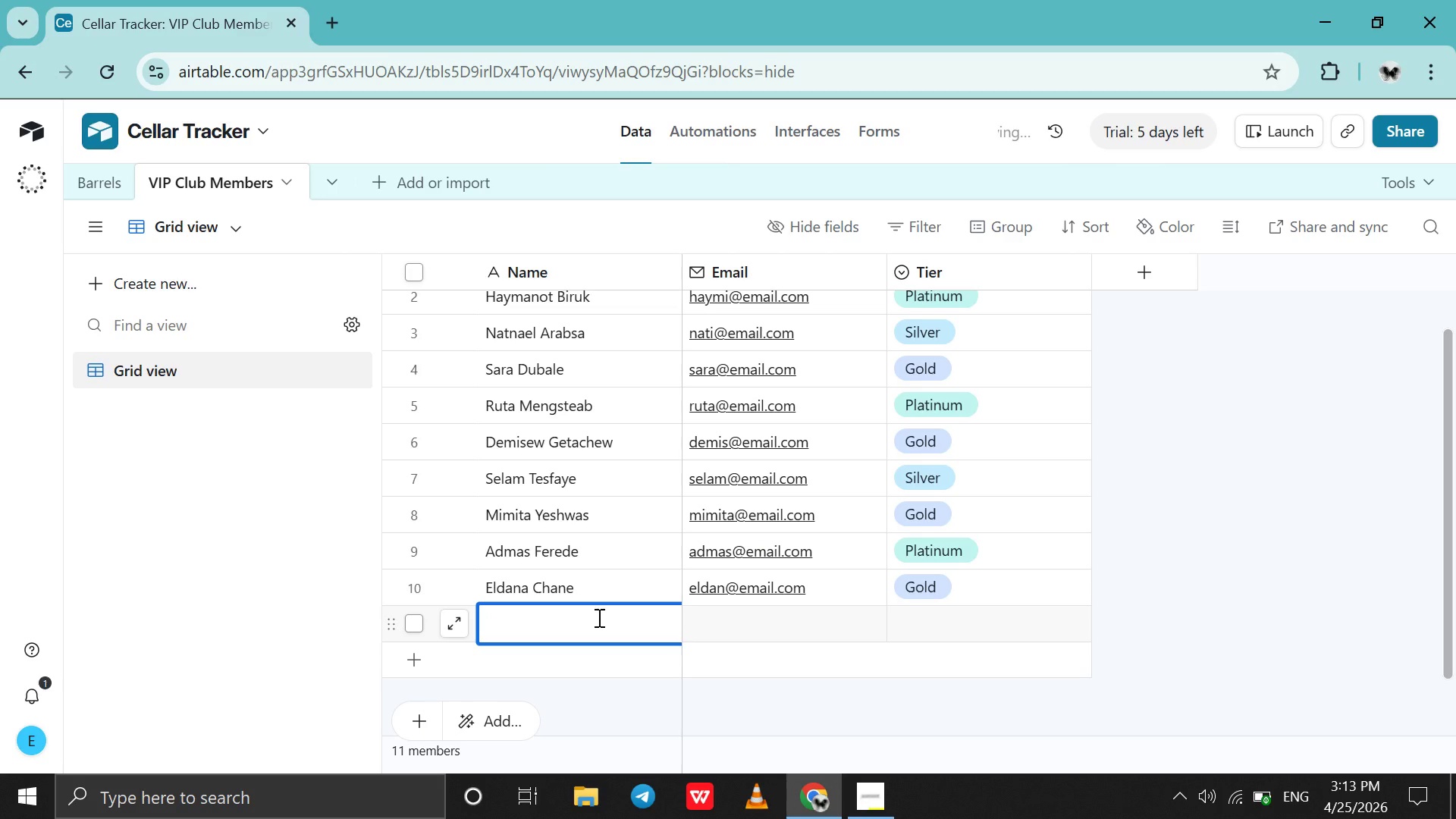 
type(Mar)
 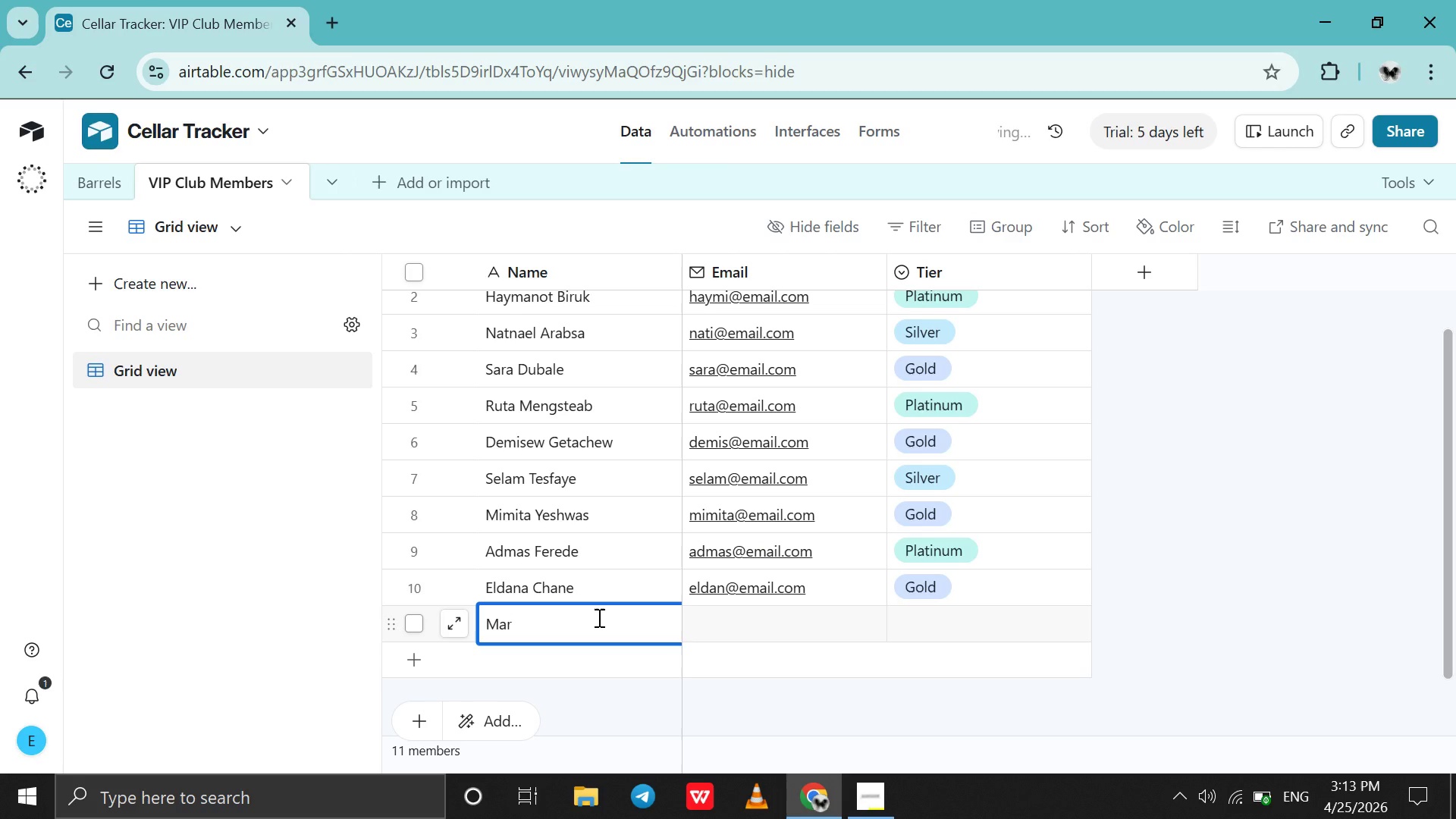 
type(amawit Abate)
 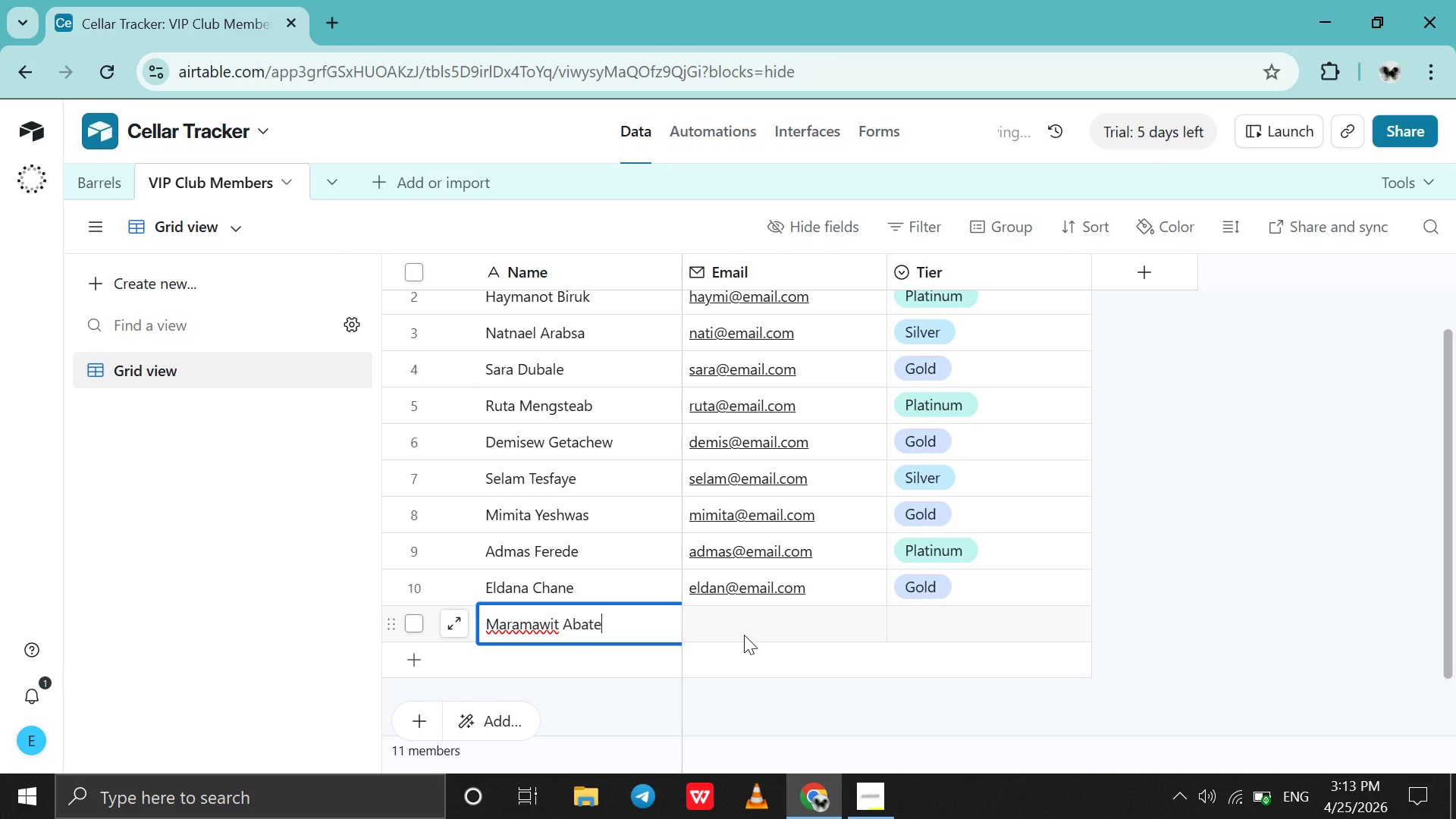 
double_click([744, 635])
 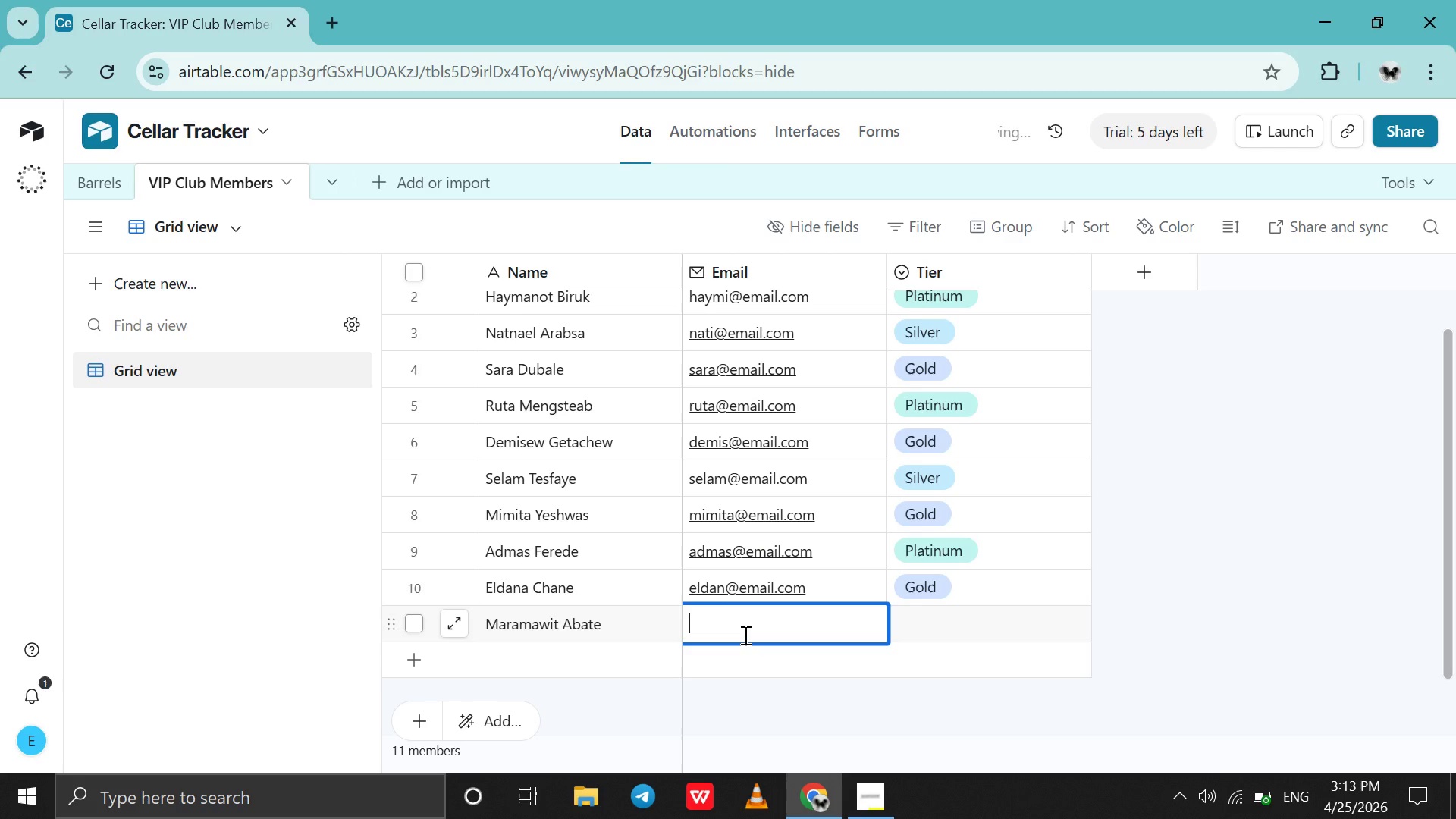 
triple_click([744, 635])
 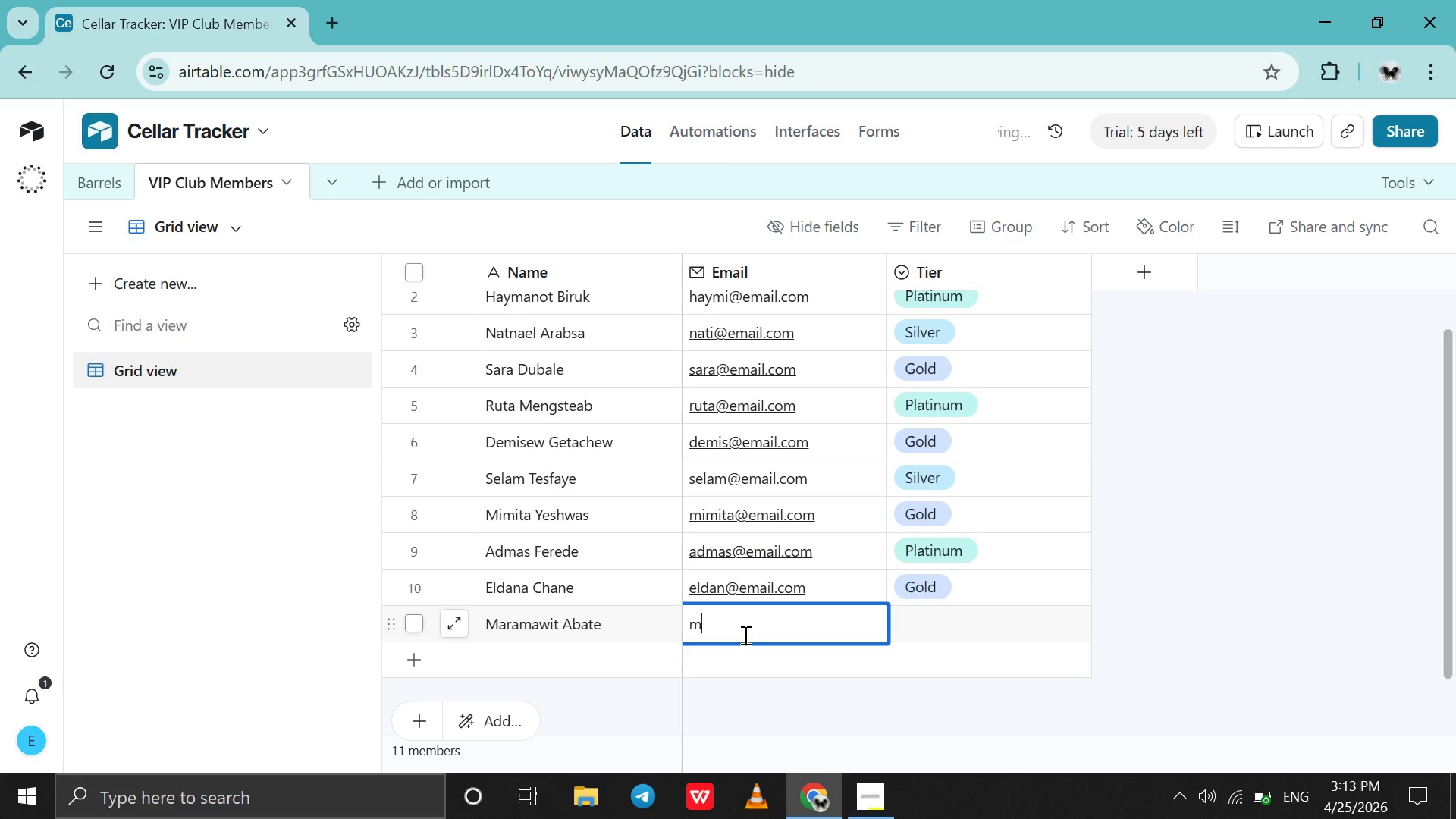 
type(mara)
 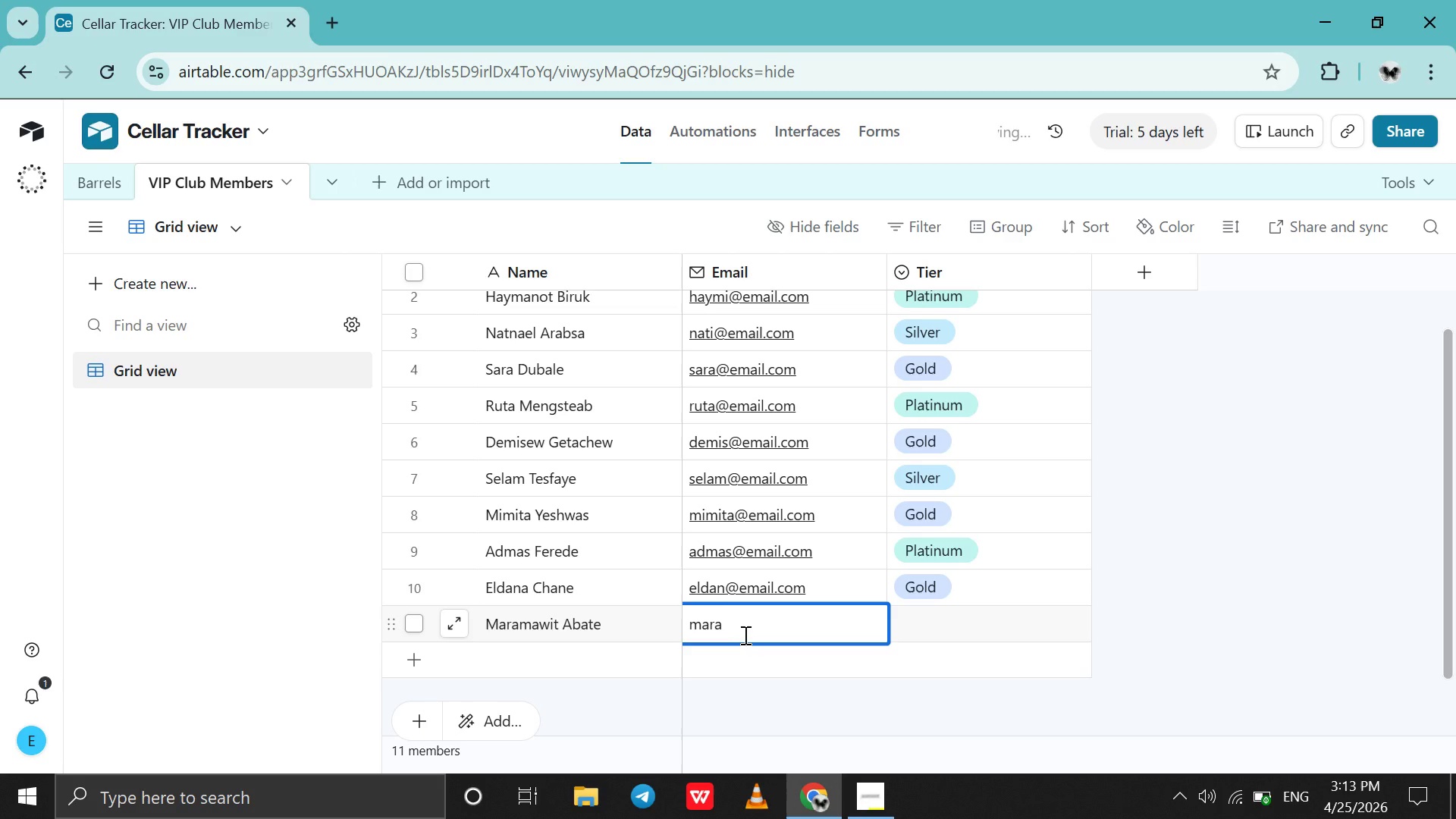 
key(Control+V)
 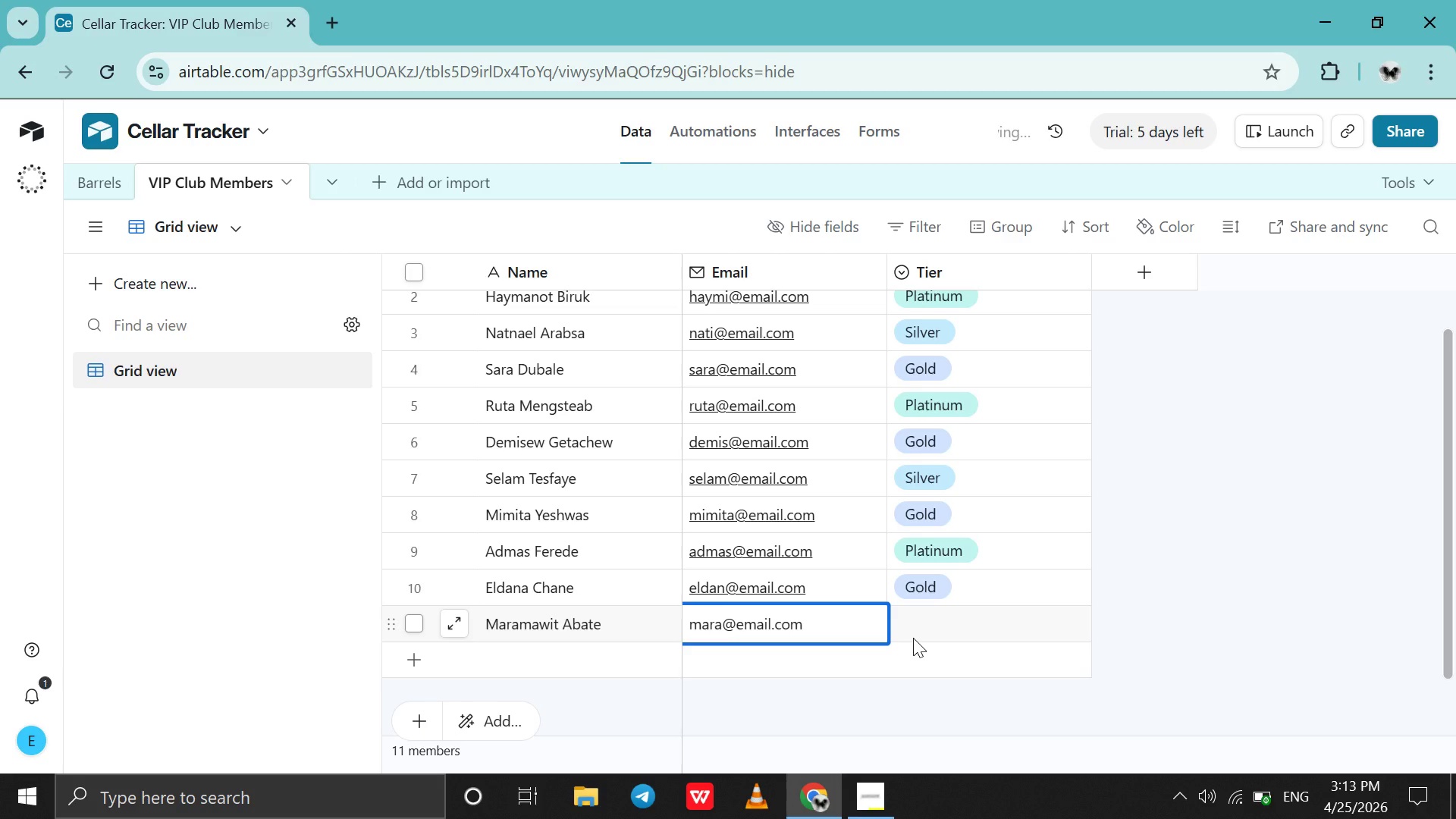 
double_click([913, 638])
 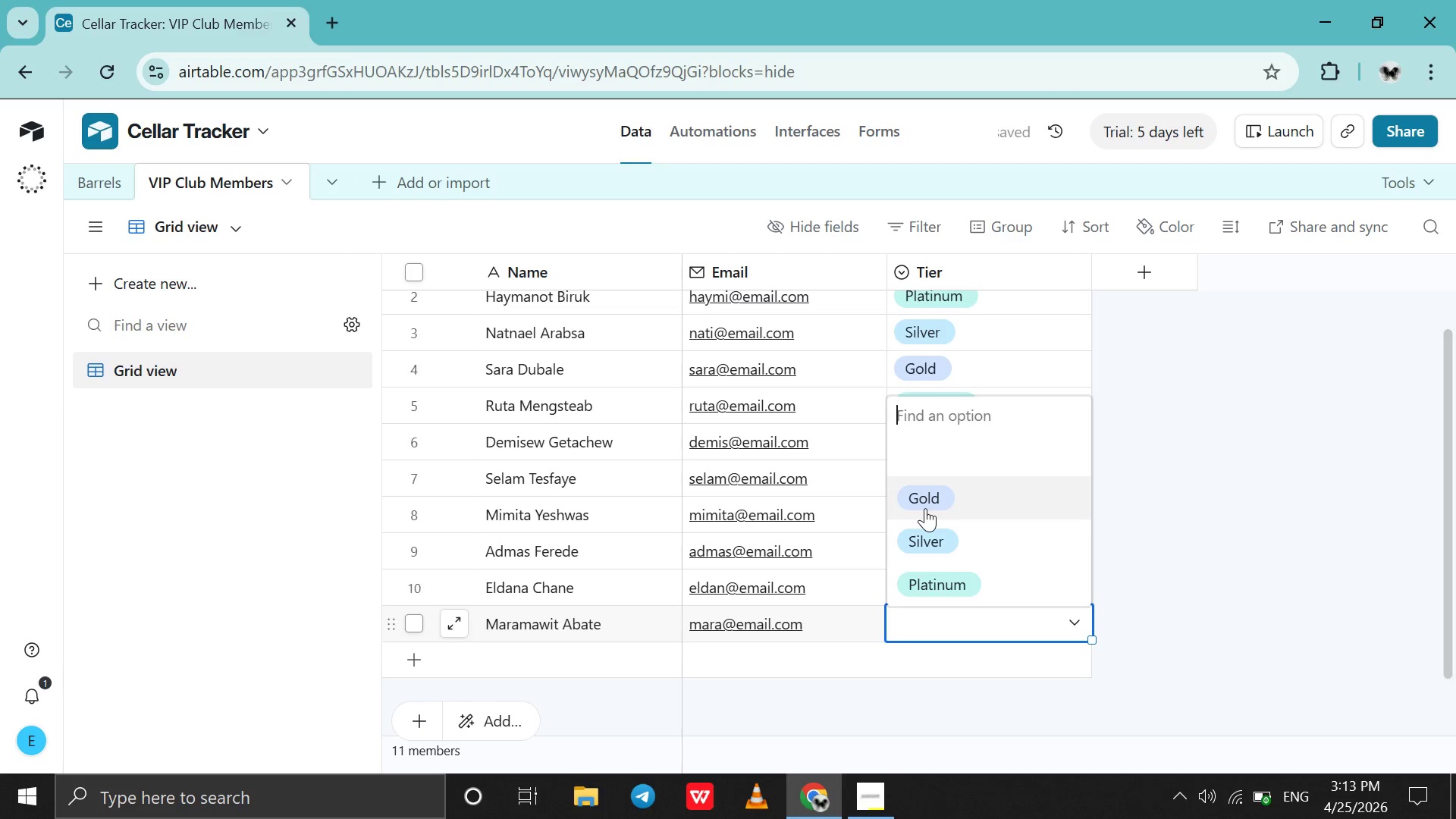 
left_click([925, 508])
 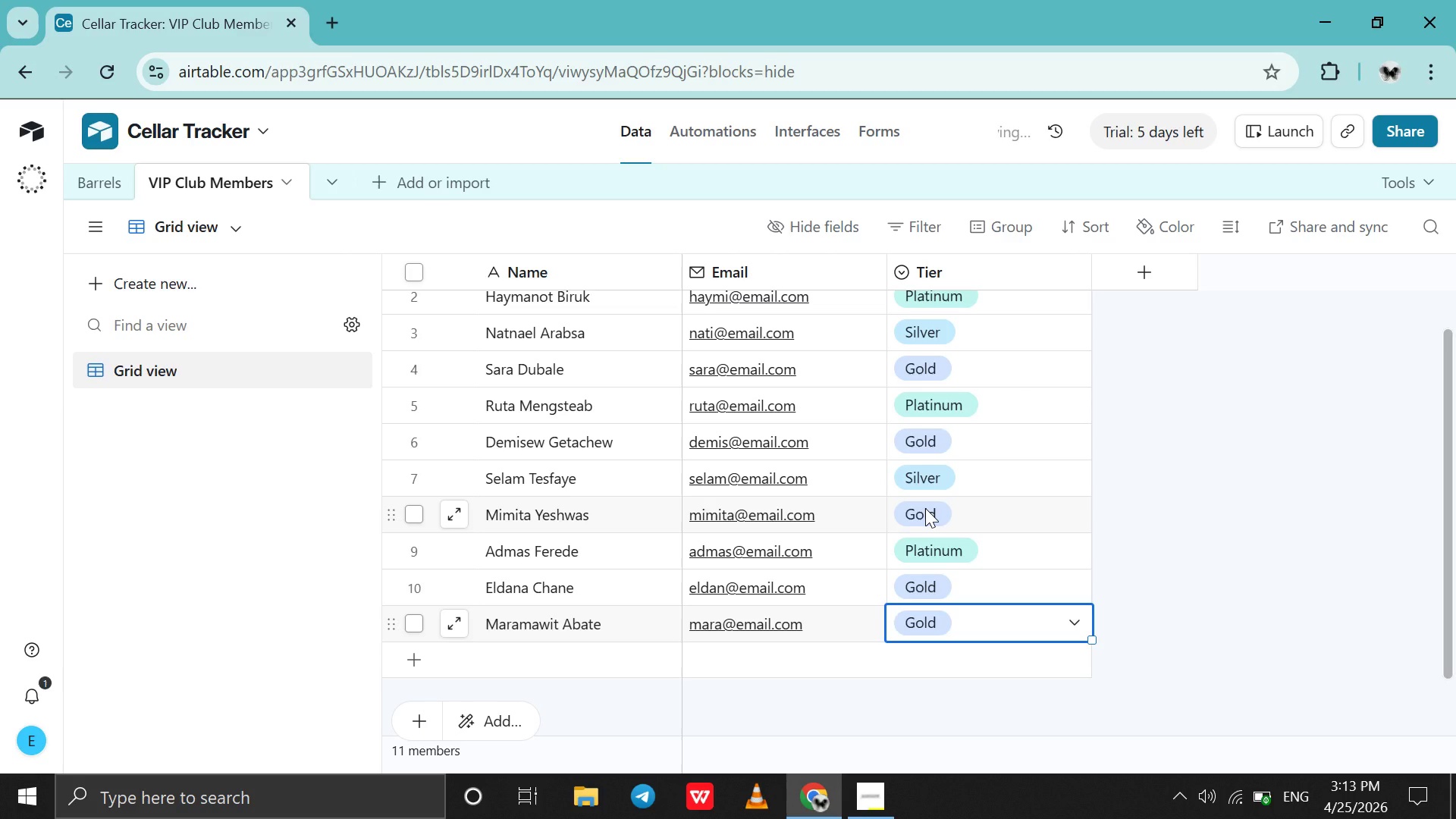 
wait(5.55)
 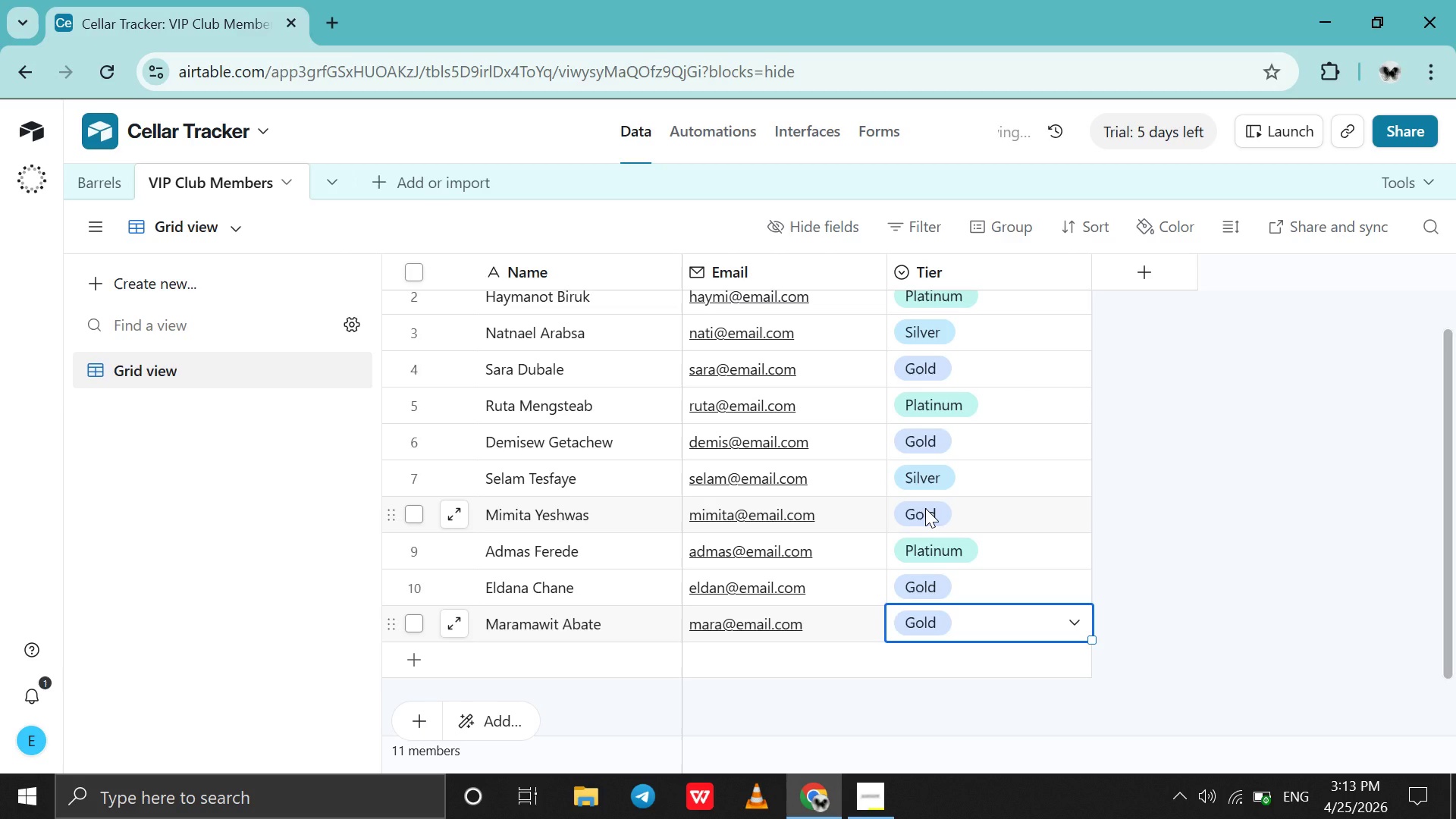 
left_click([943, 626])
 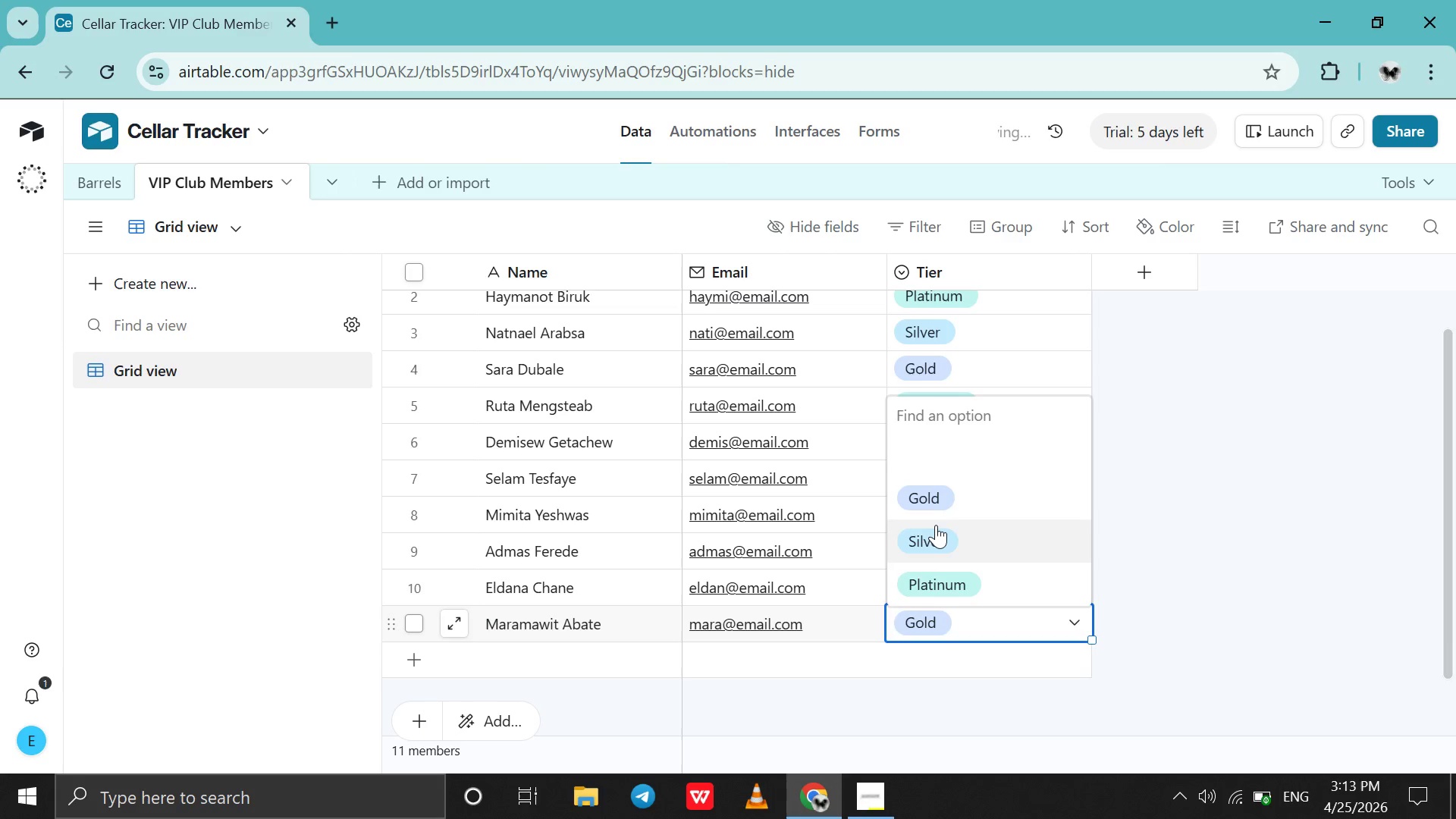 
left_click([936, 525])
 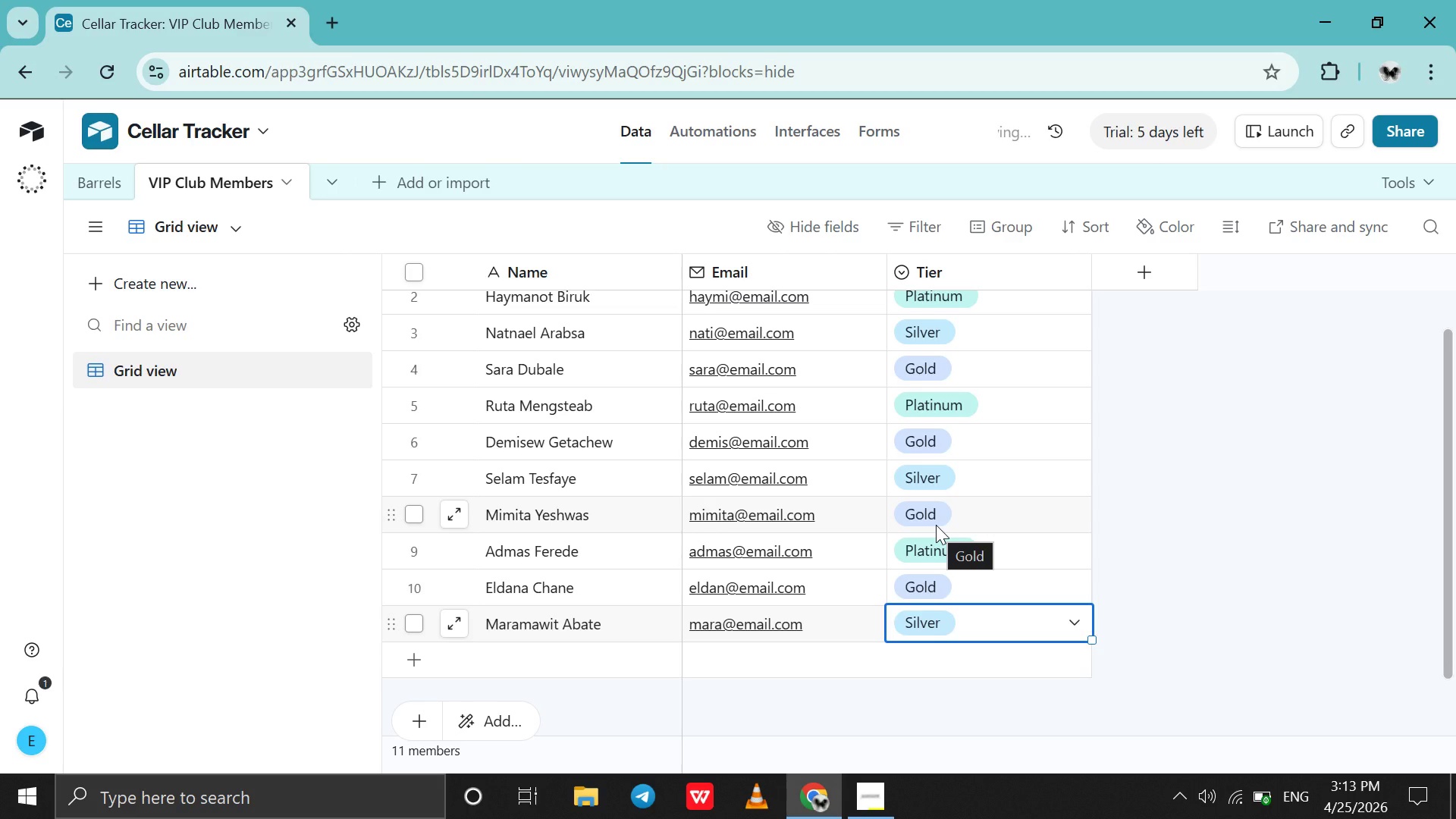 
wait(5.28)
 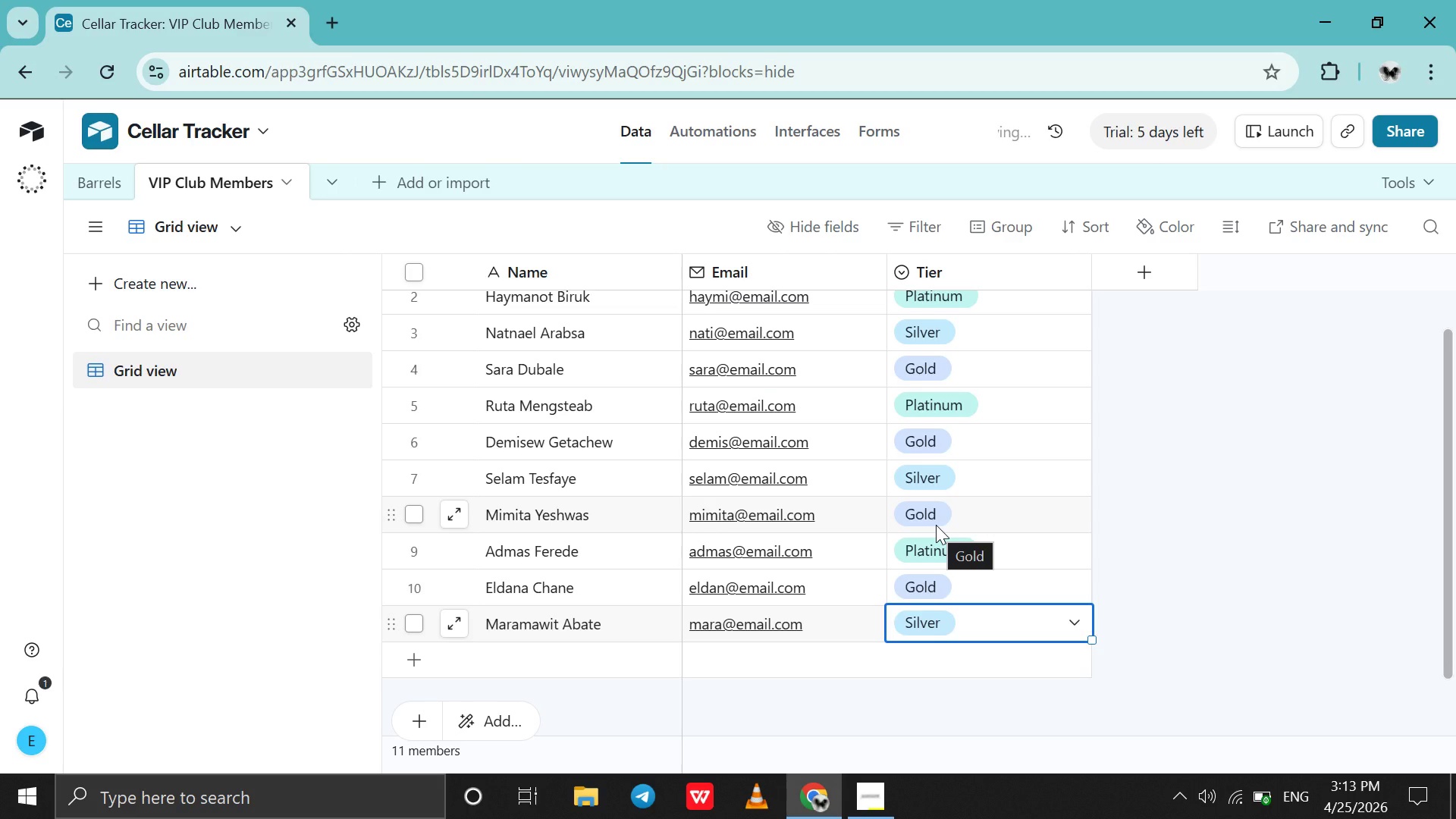 
left_click([939, 532])
 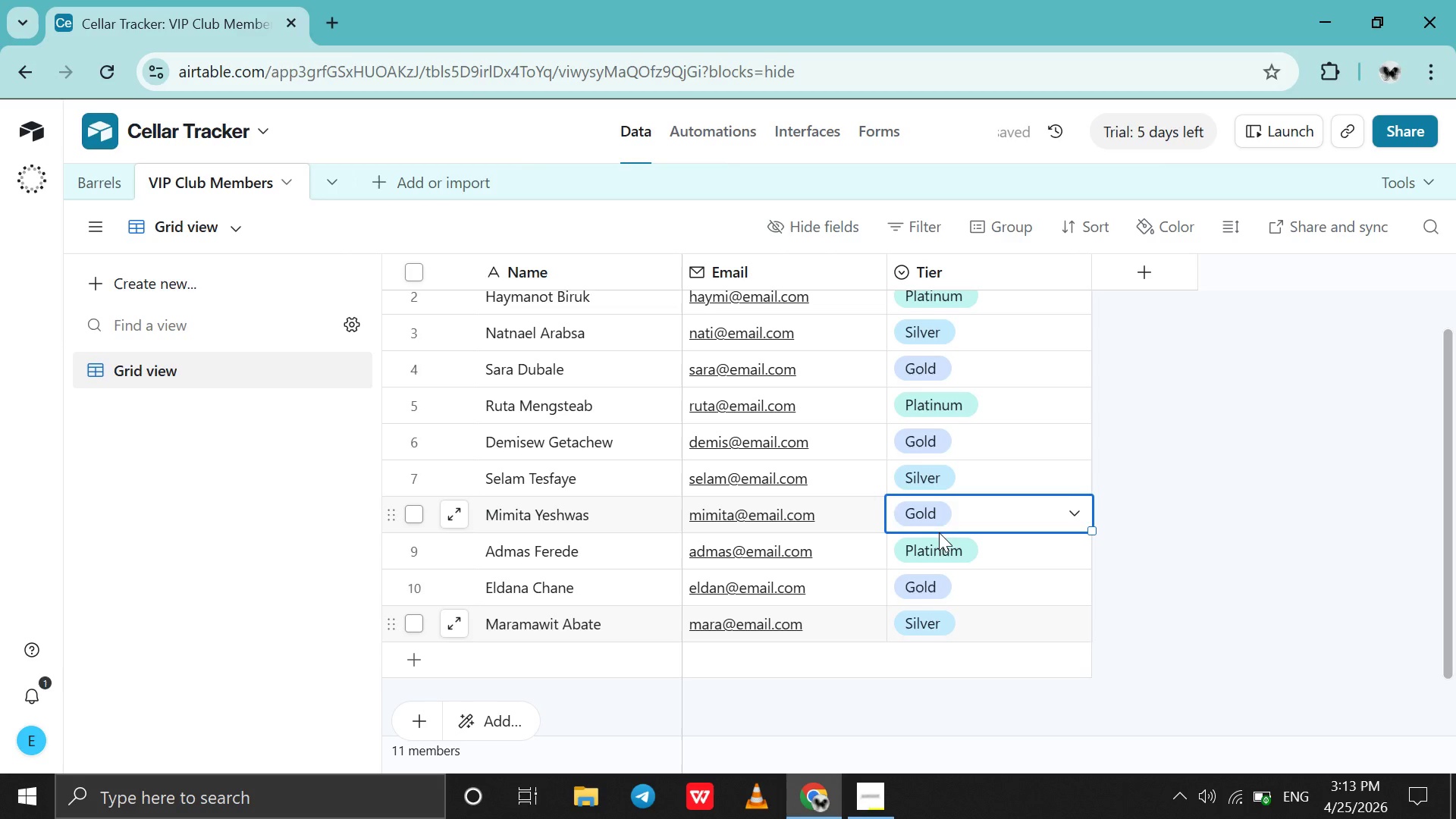 
wait(5.02)
 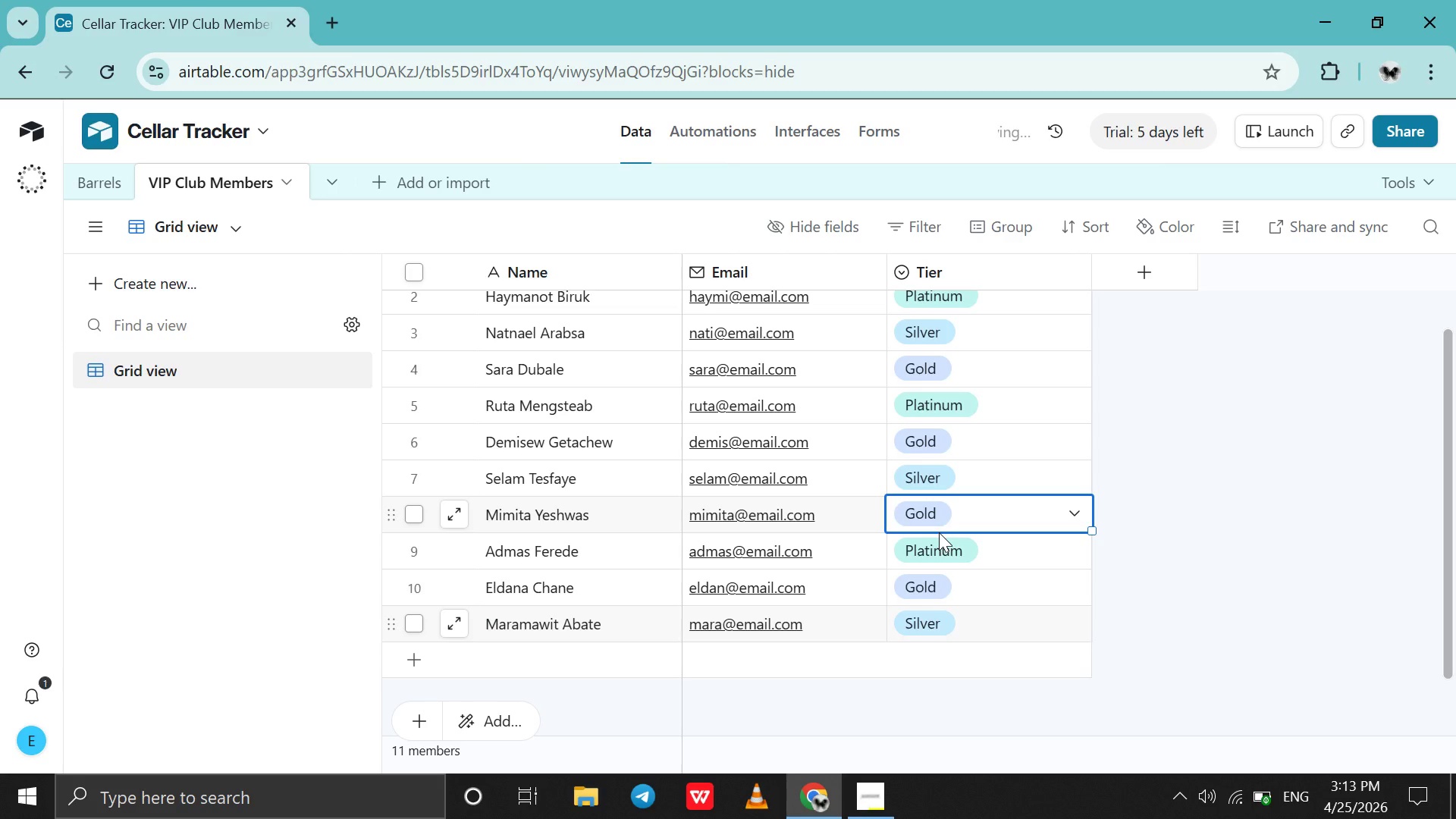 
left_click([894, 802])